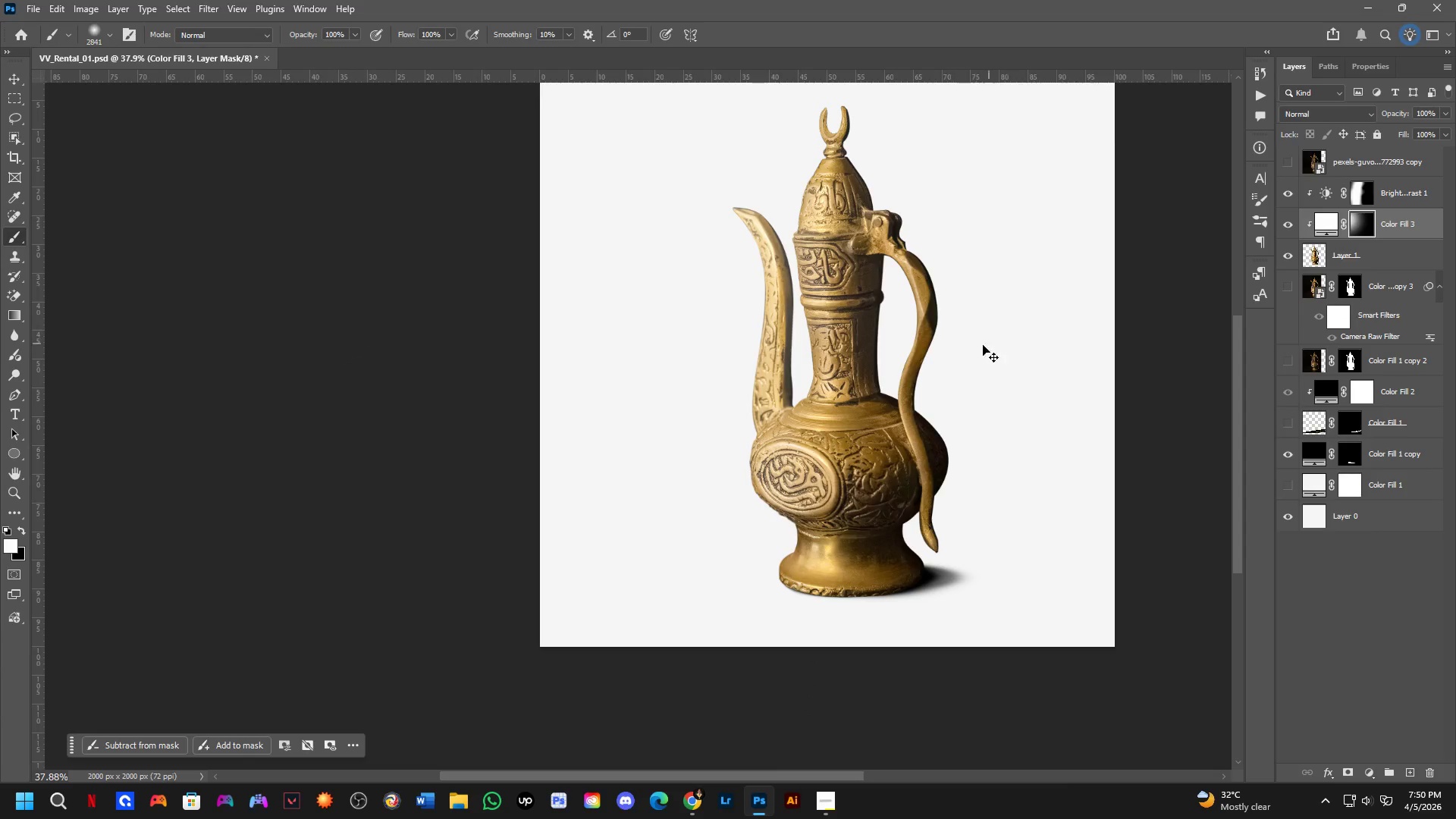 
key(Control+Z)
 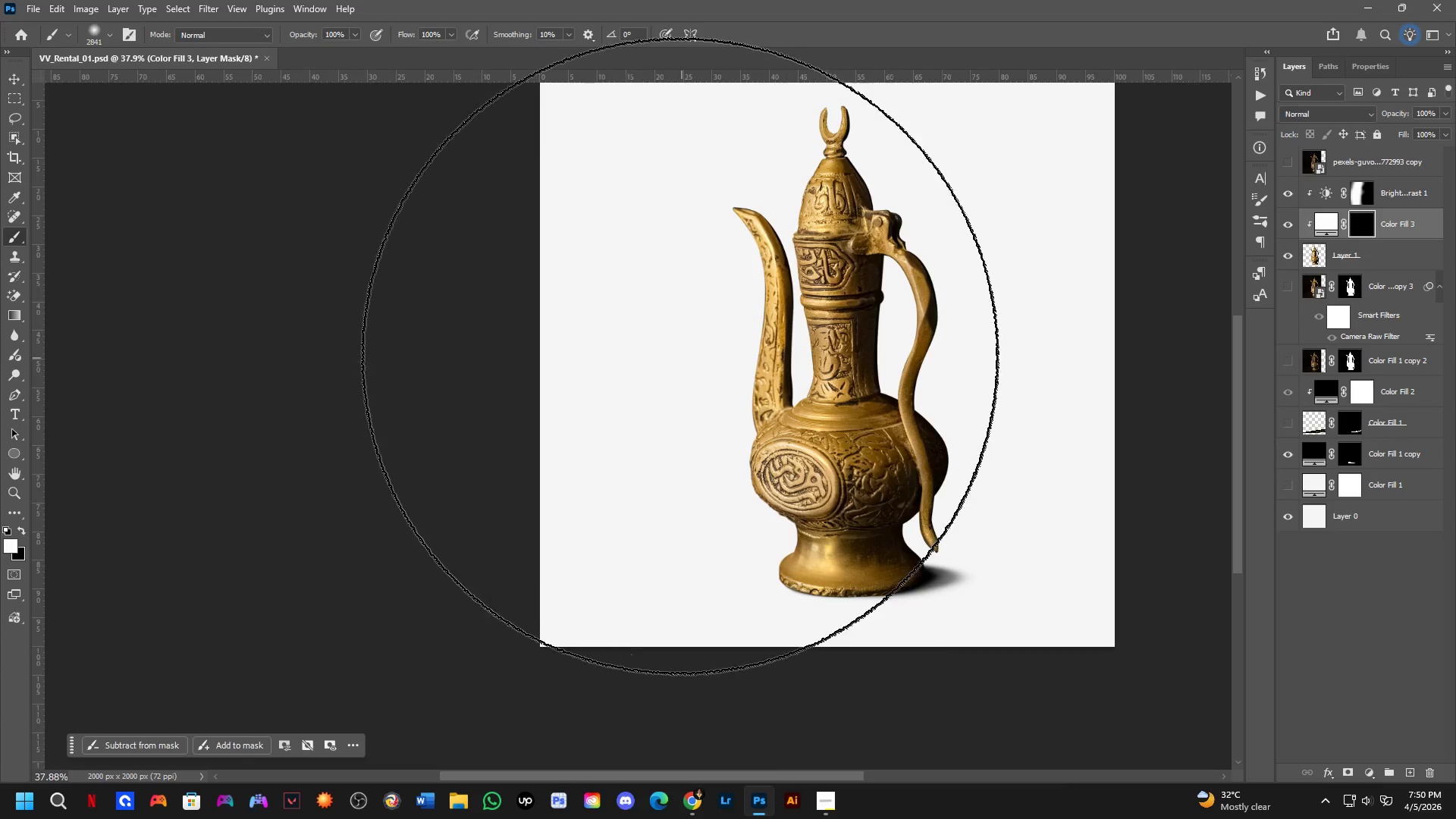 
hold_key(key=AltLeft, duration=0.56)
 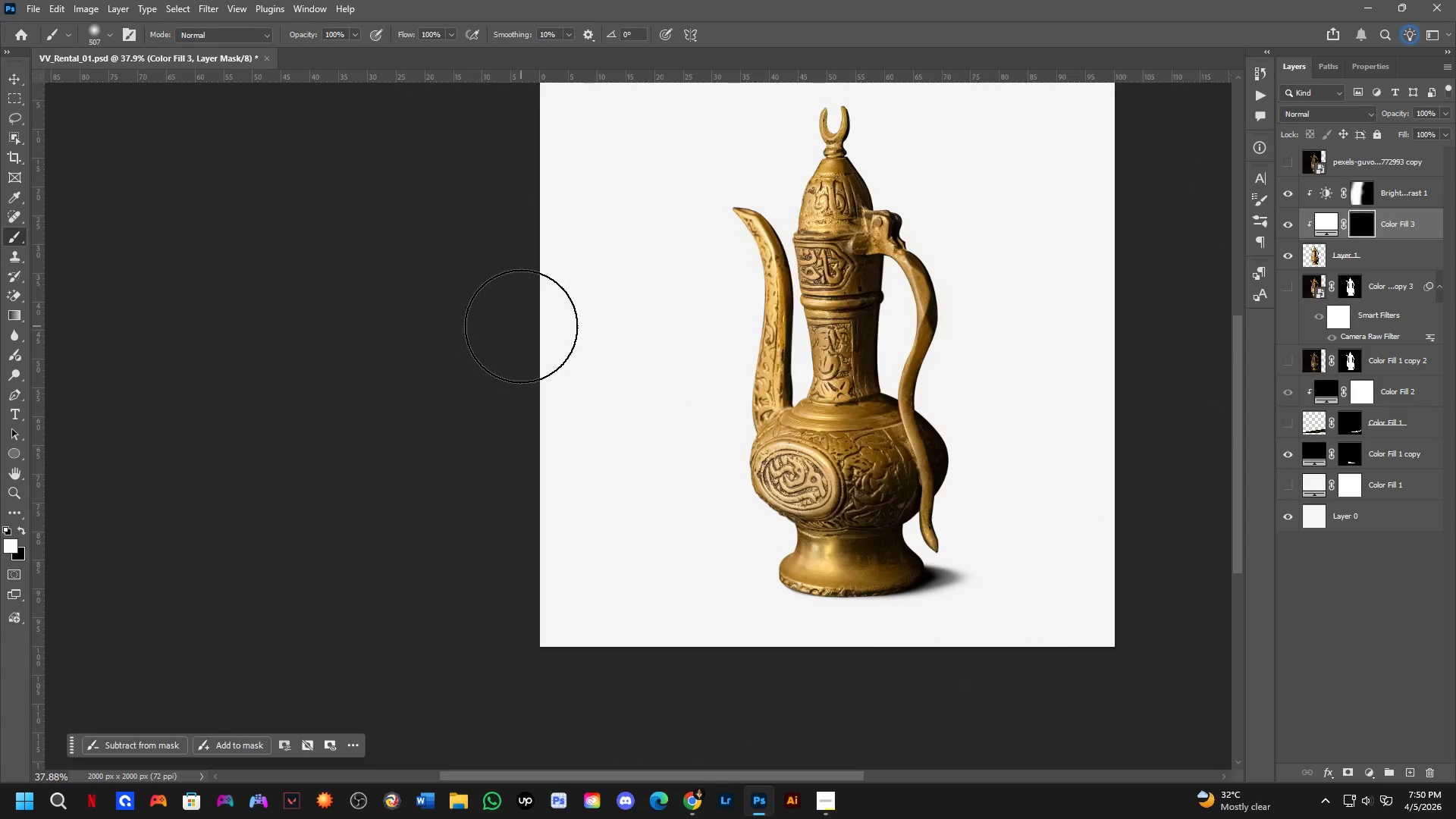 
hold_key(key=AltLeft, duration=0.45)
 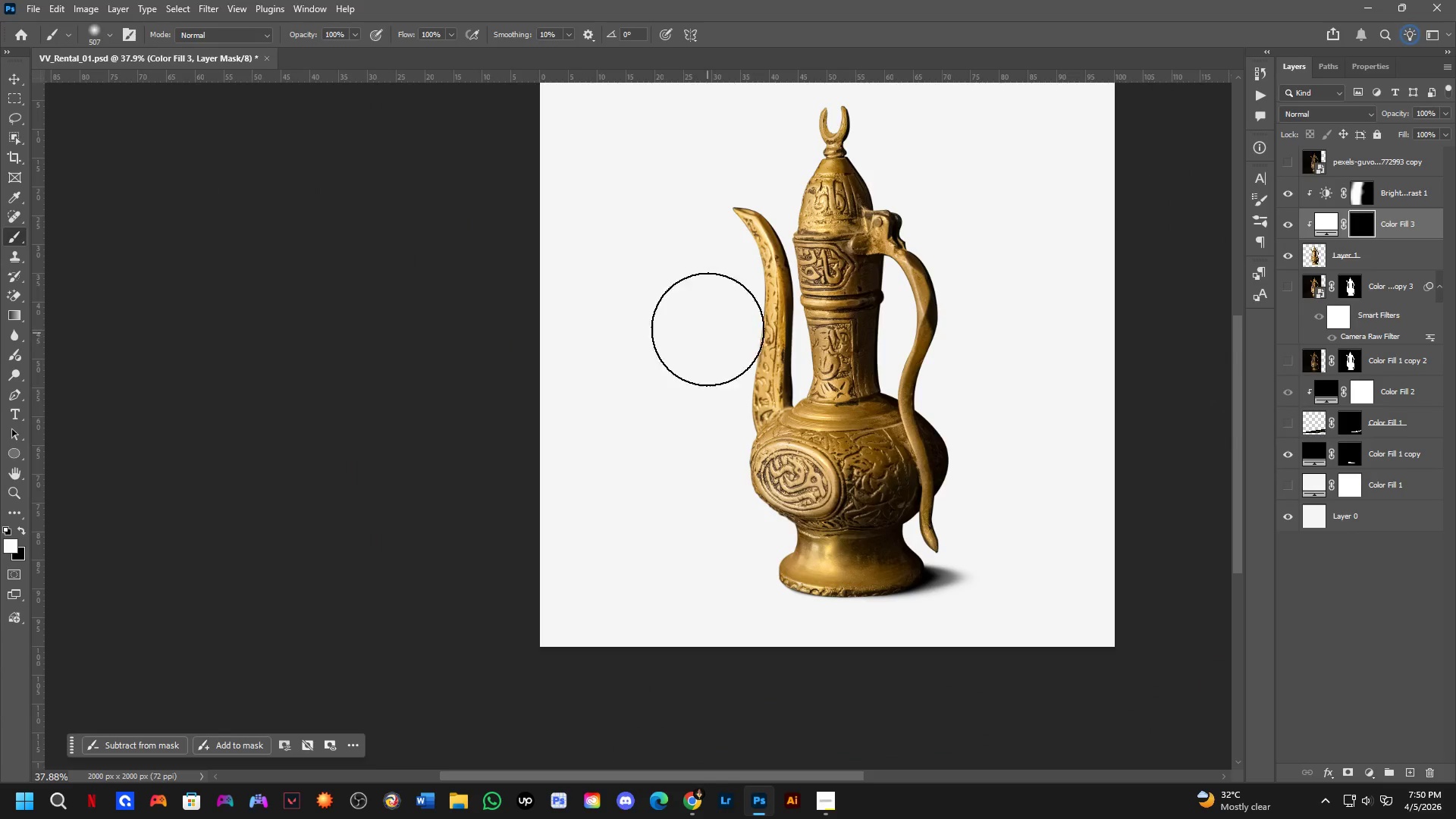 
hold_key(key=AltLeft, duration=0.94)
 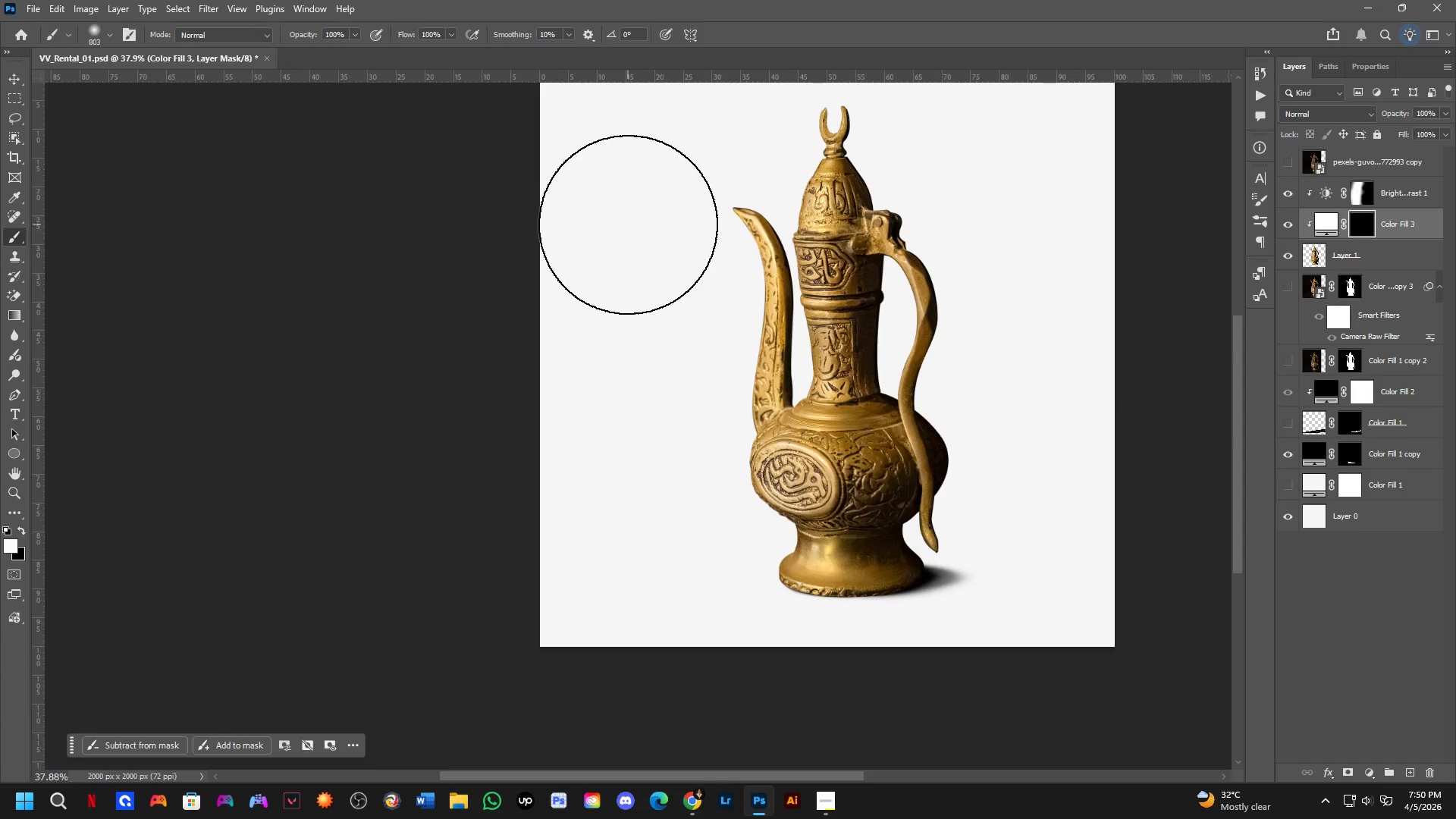 
left_click_drag(start_coordinate=[653, 229], to_coordinate=[656, 372])
 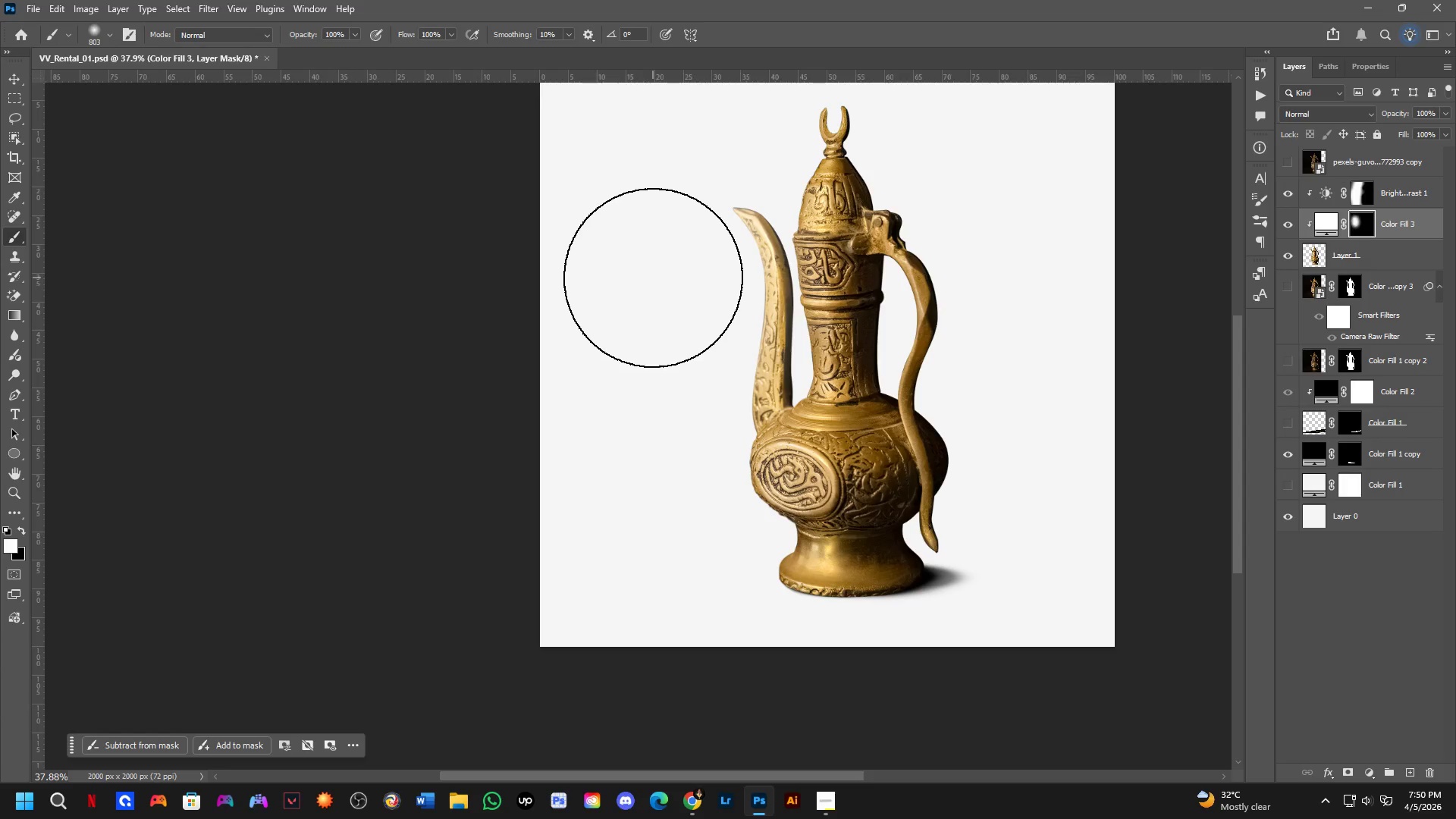 
key(Control+ControlLeft)
 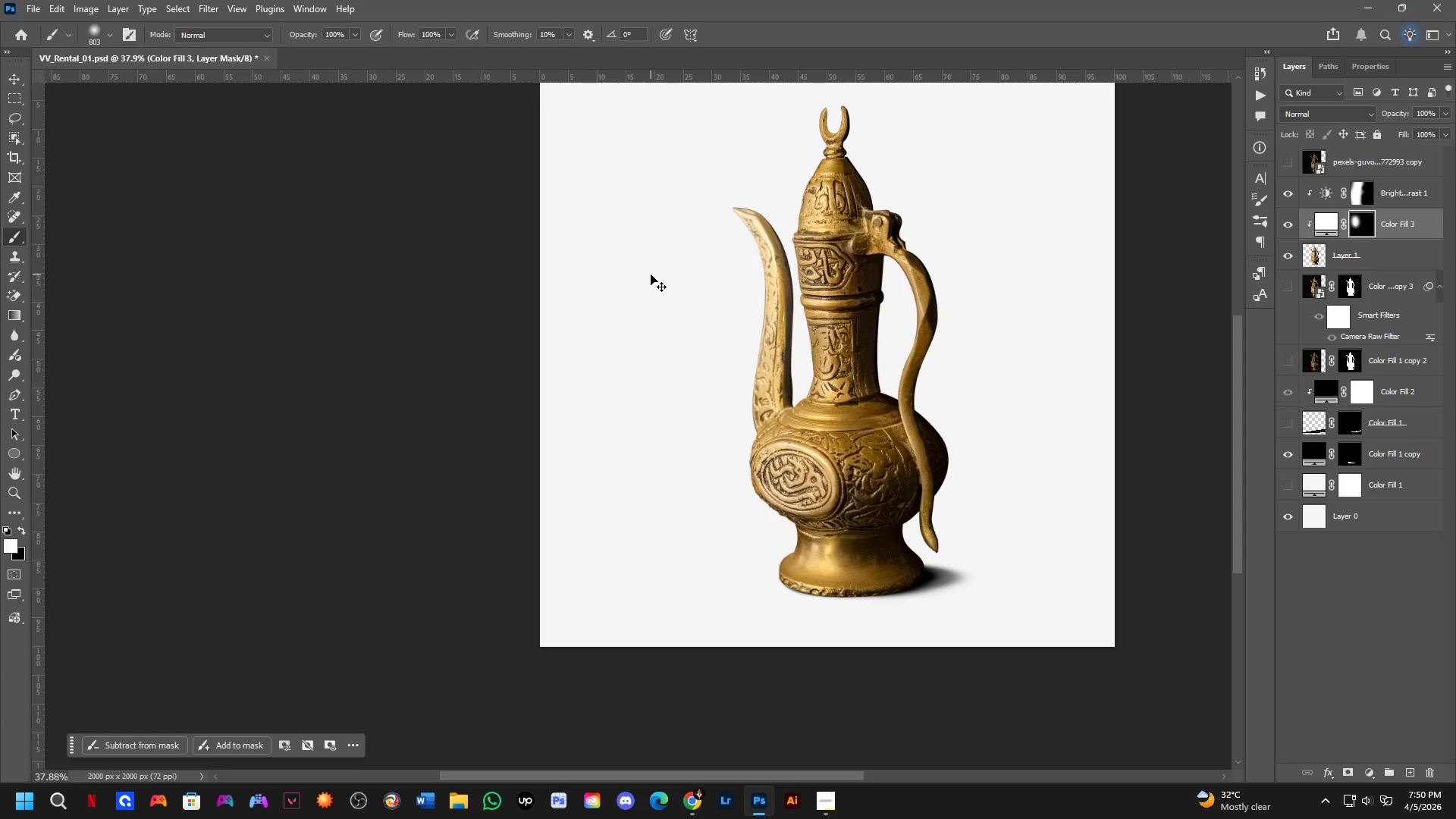 
key(Control+Z)
 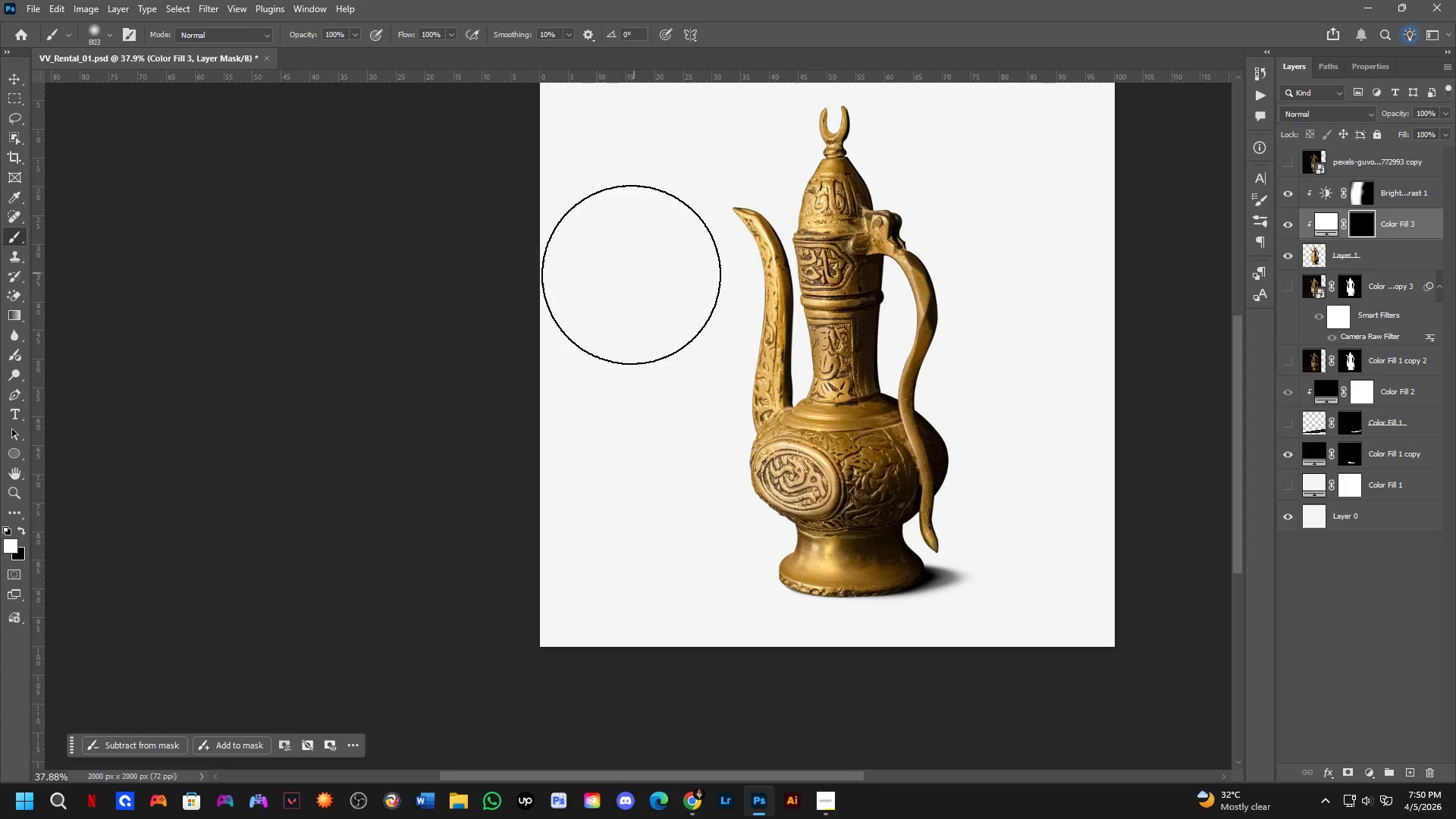 
hold_key(key=AltLeft, duration=0.42)
 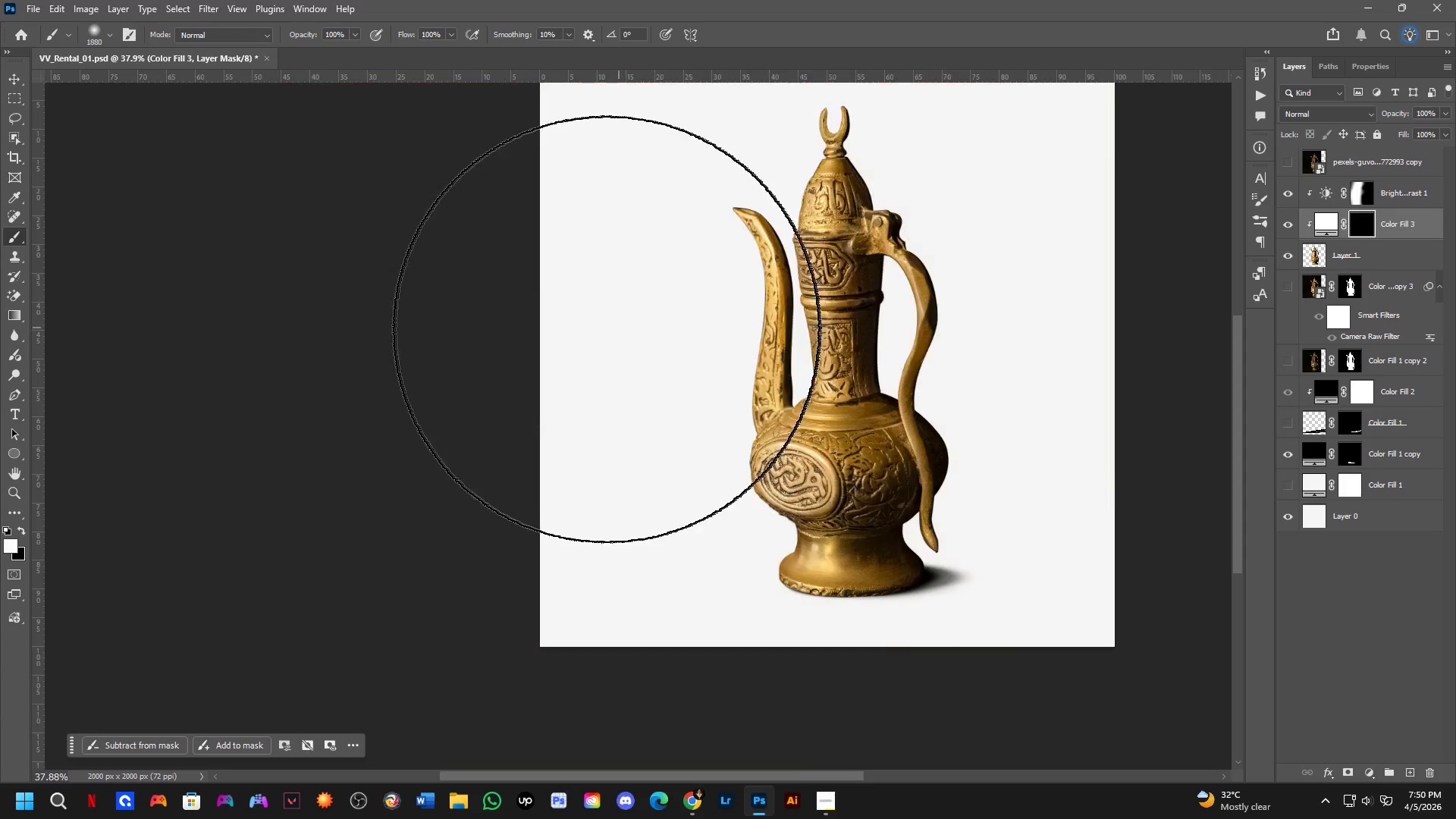 
key(Alt+AltLeft)
 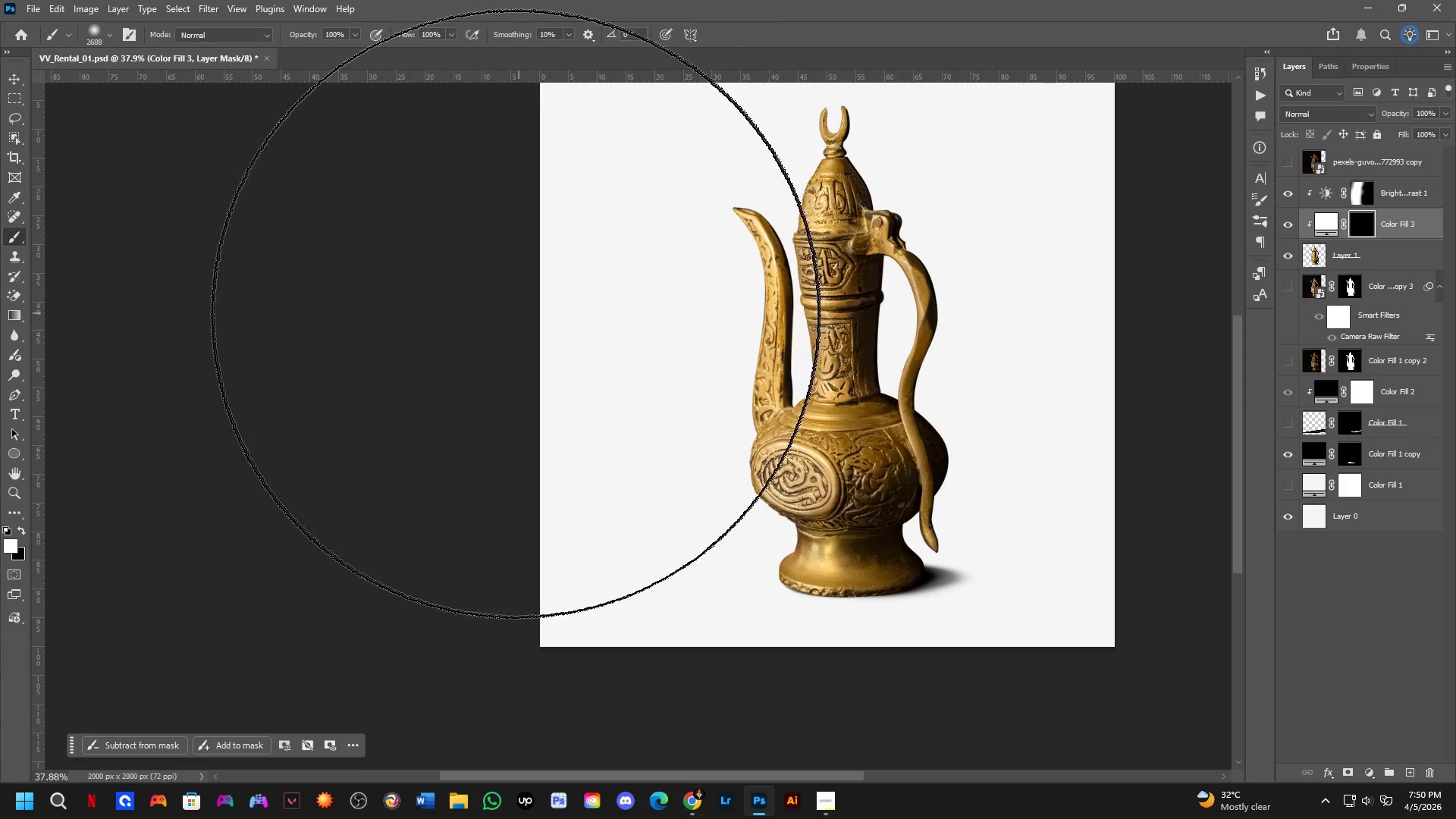 
left_click([485, 329])
 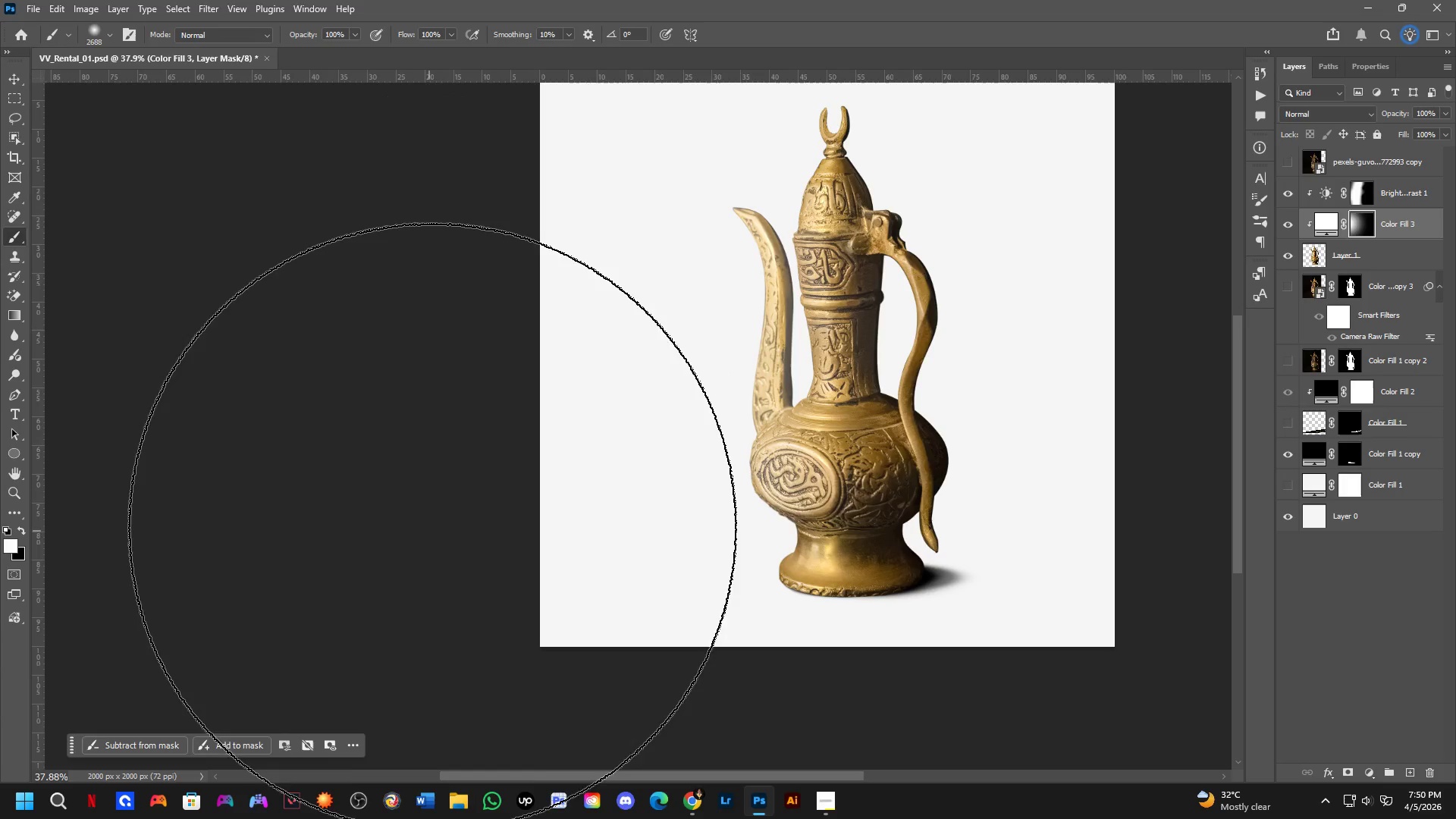 
hold_key(key=Space, duration=0.48)
 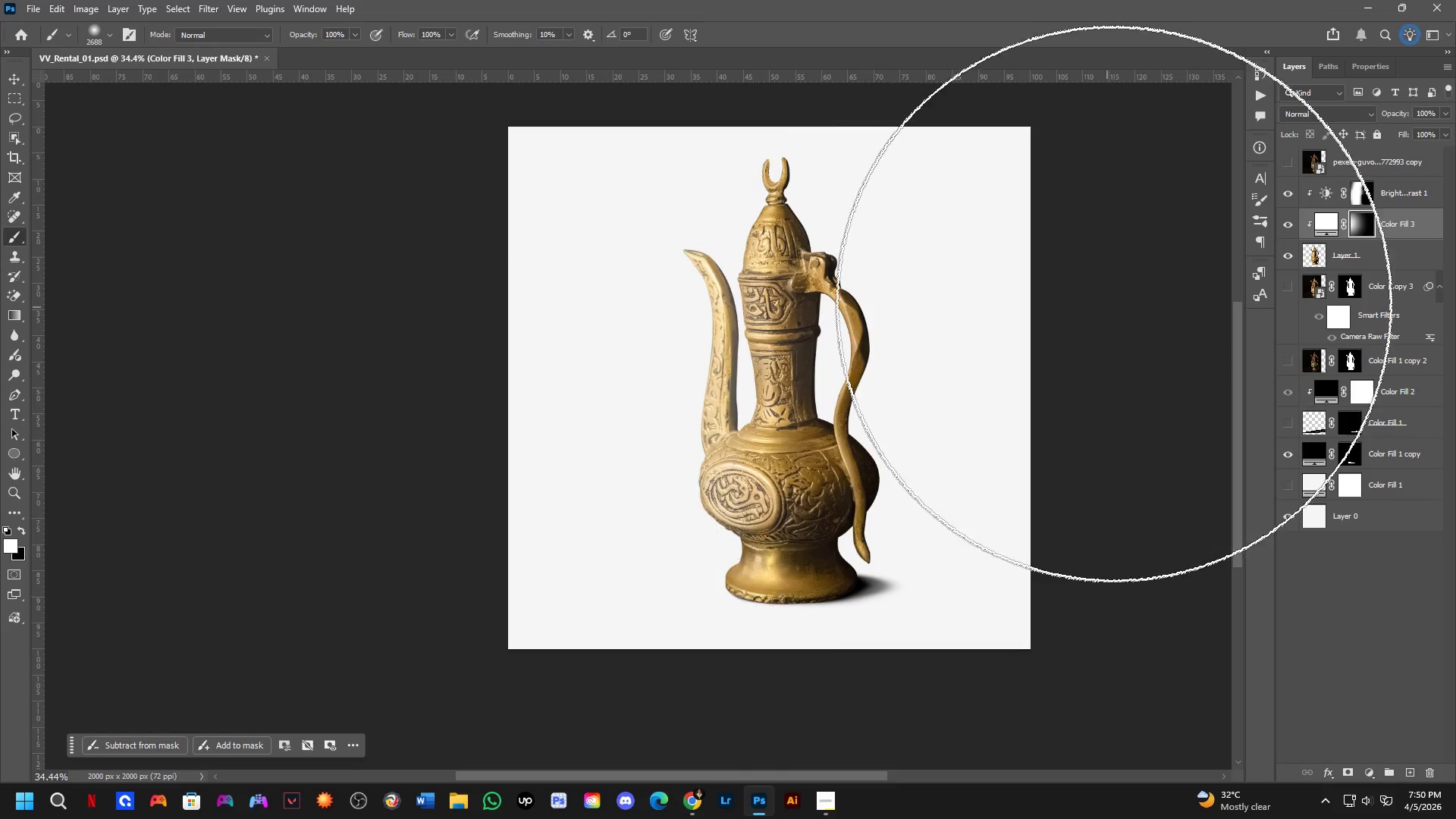 
left_click_drag(start_coordinate=[695, 459], to_coordinate=[667, 478])
 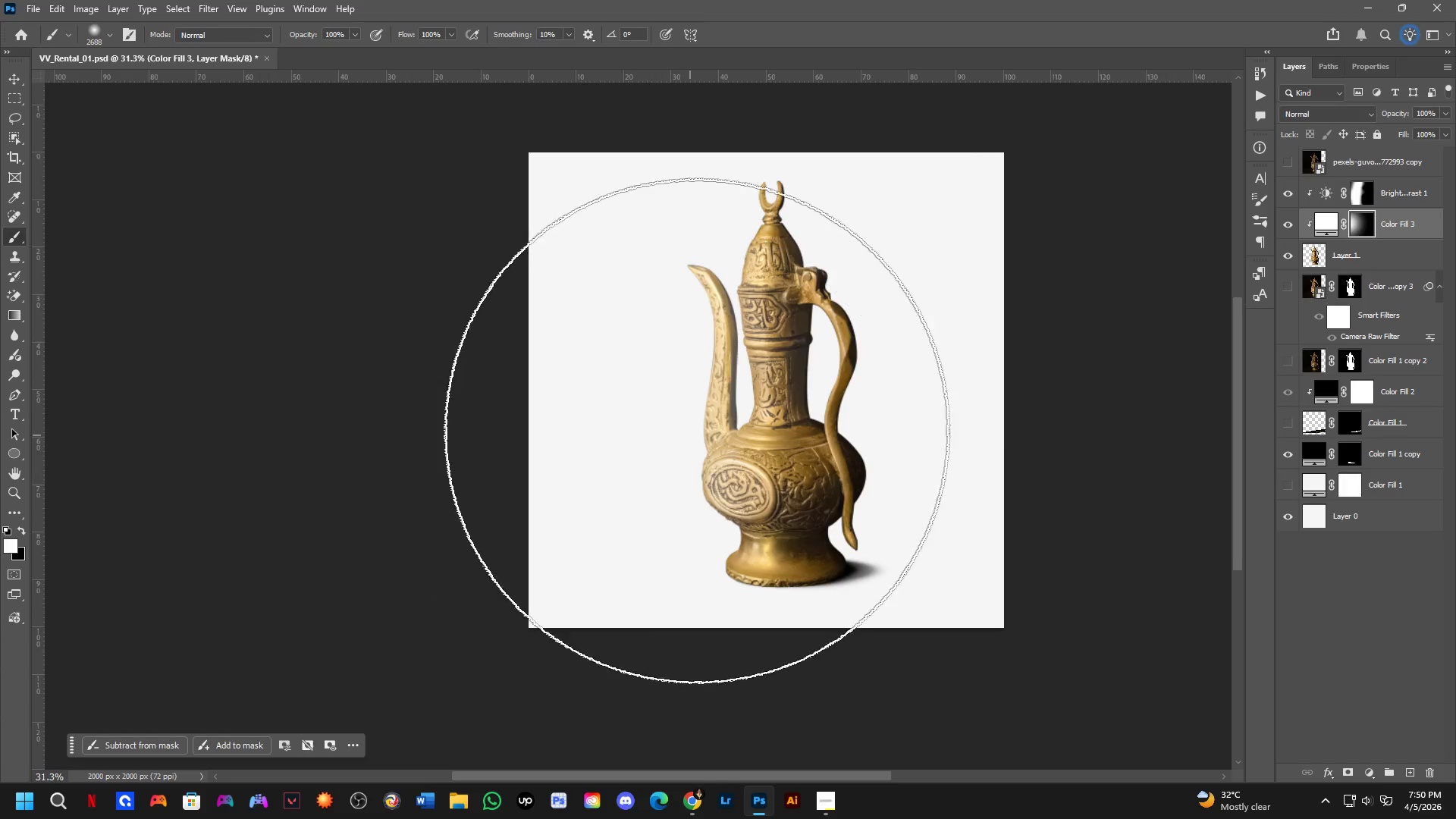 
scroll: coordinate [445, 516], scroll_direction: down, amount: 2.0
 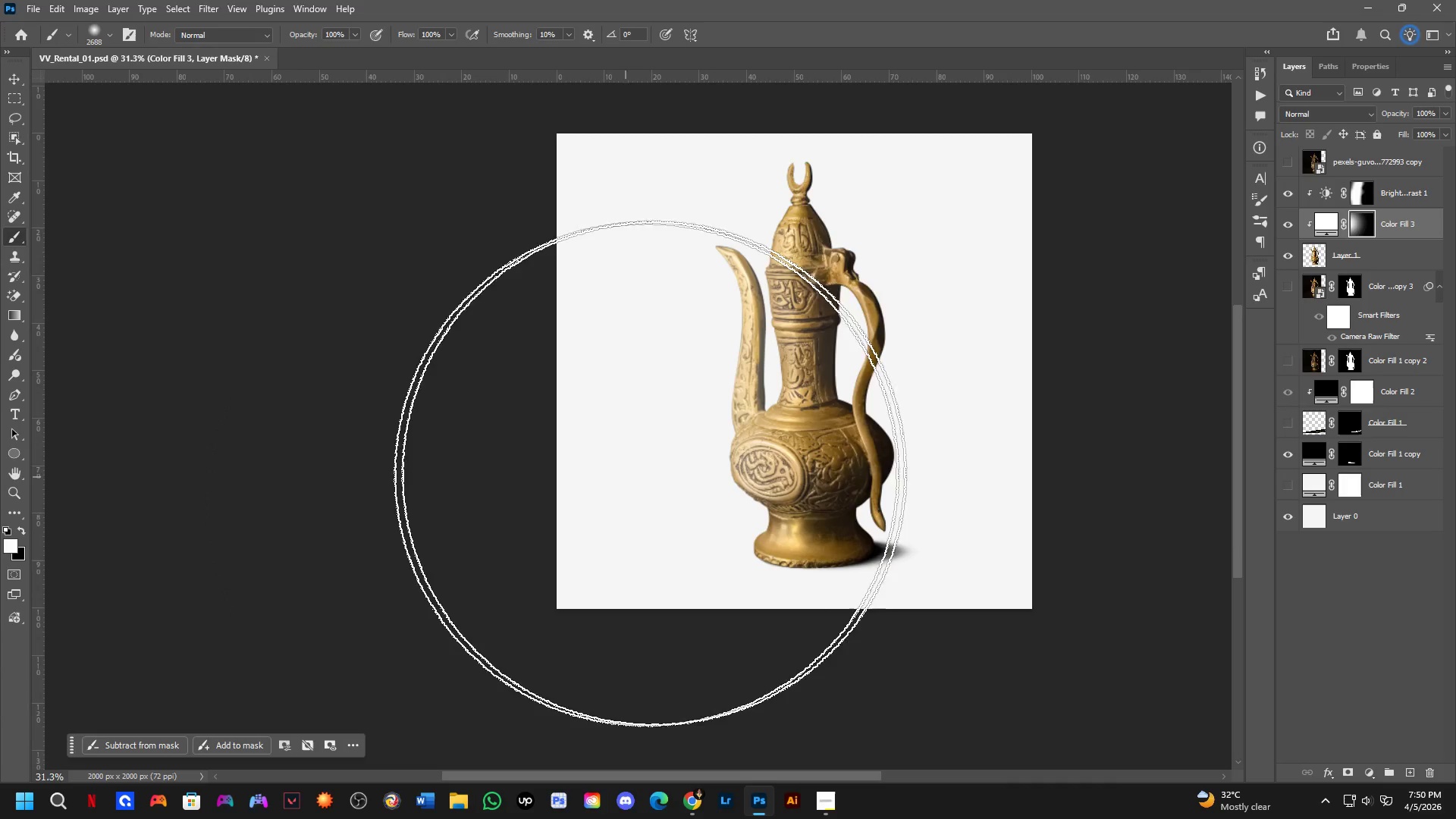 
scroll: coordinate [735, 410], scroll_direction: up, amount: 1.0
 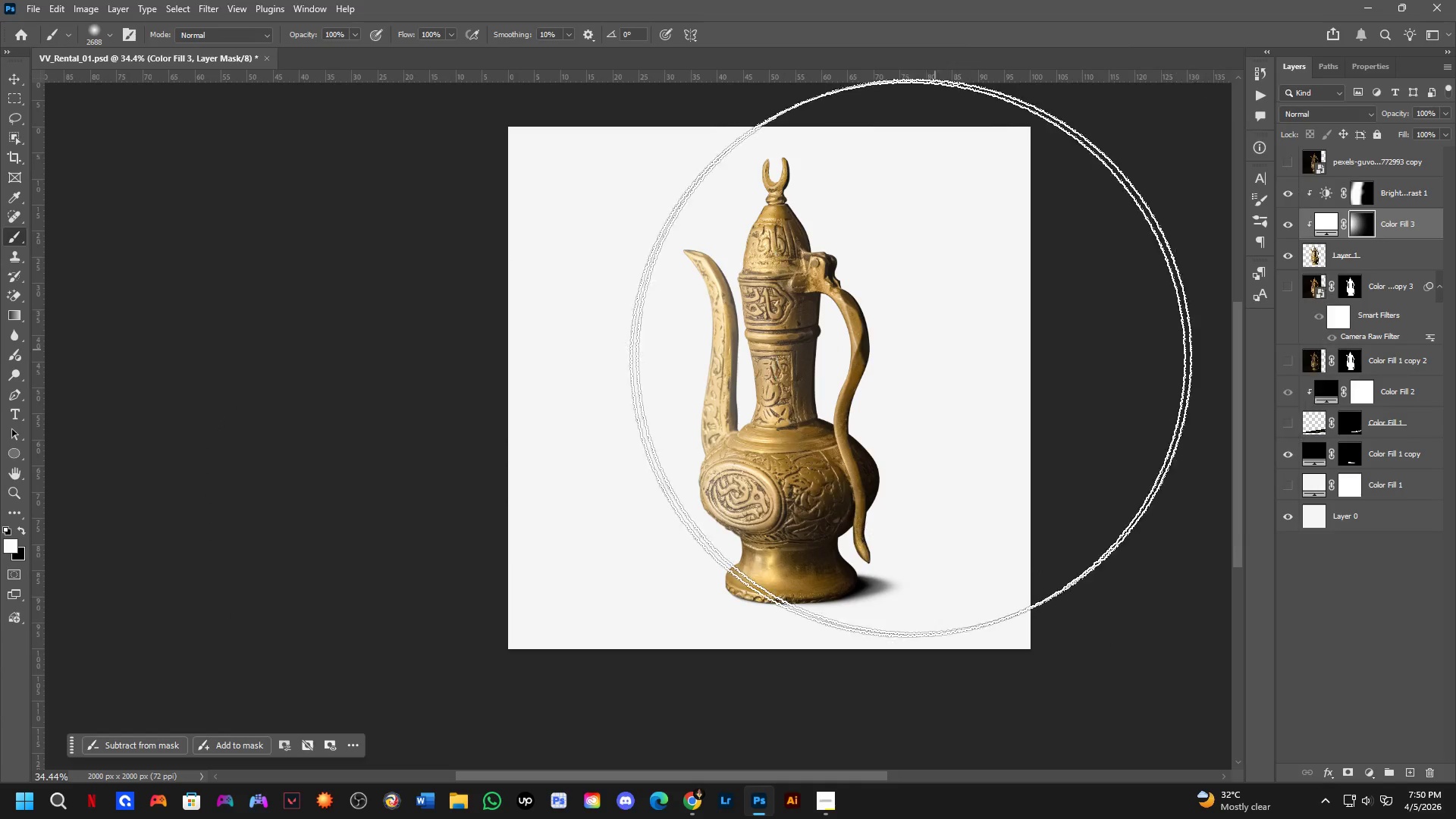 
hold_key(key=AltLeft, duration=0.77)
 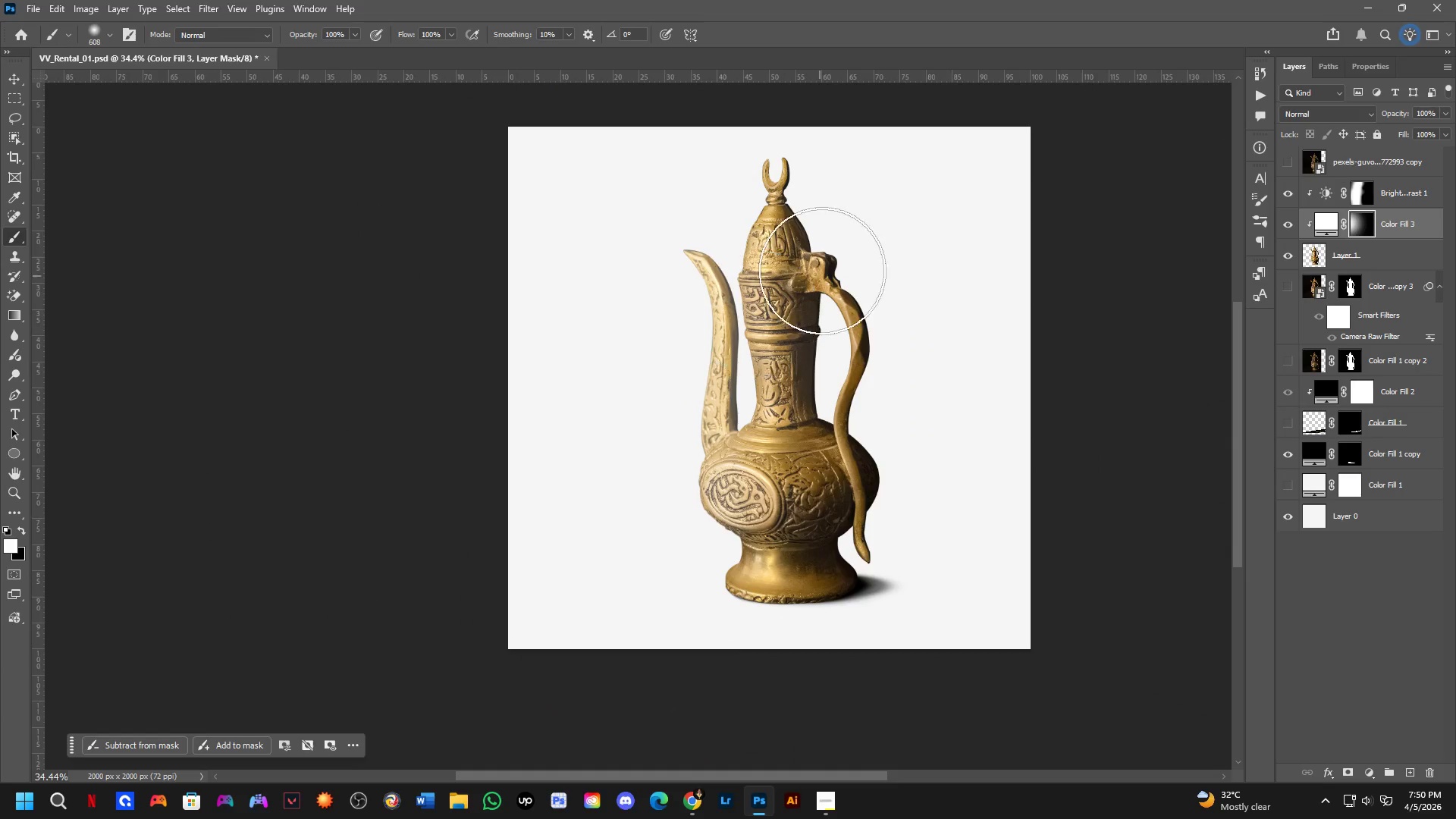 
key(X)
 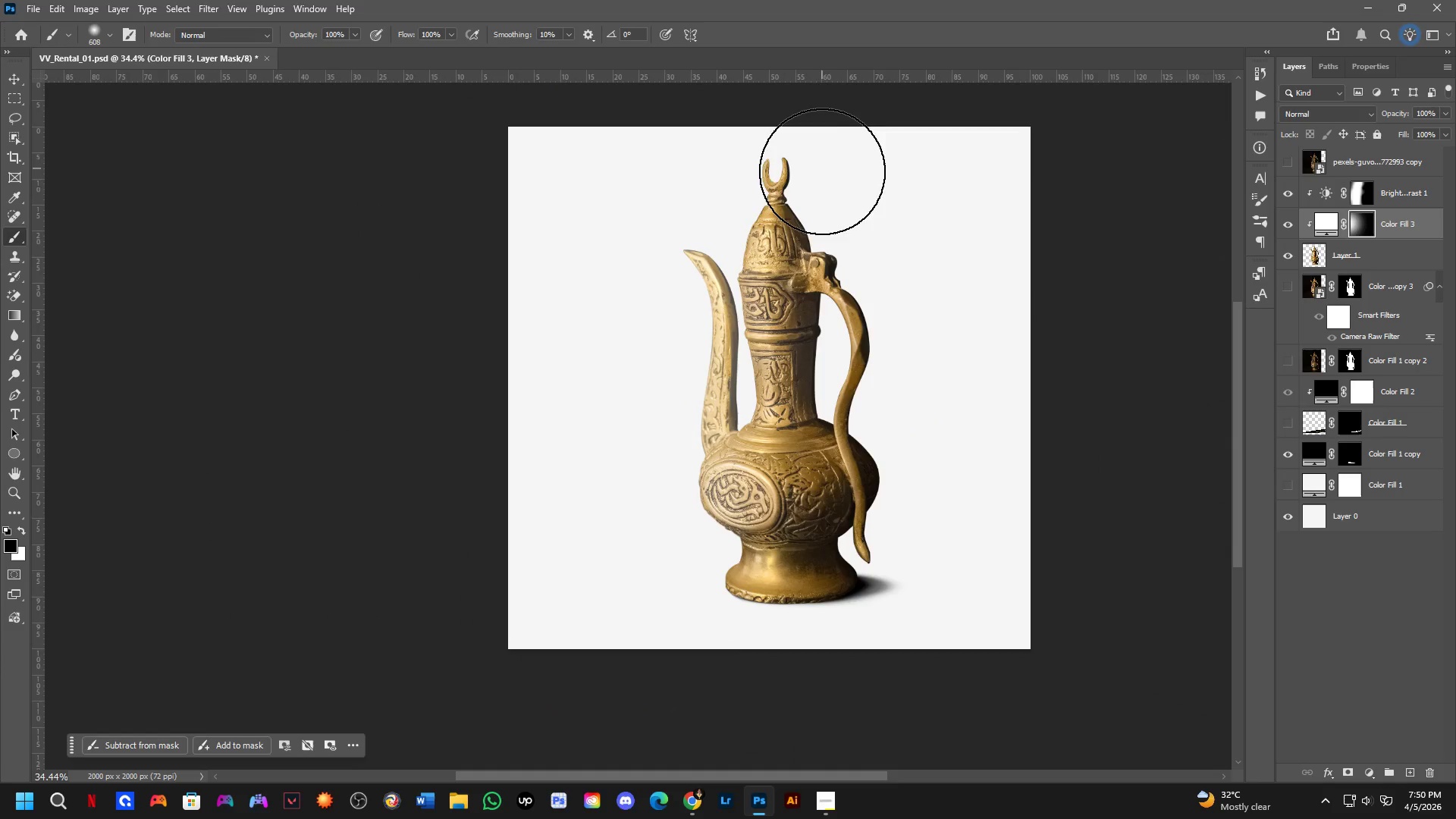 
left_click_drag(start_coordinate=[824, 196], to_coordinate=[822, 748])
 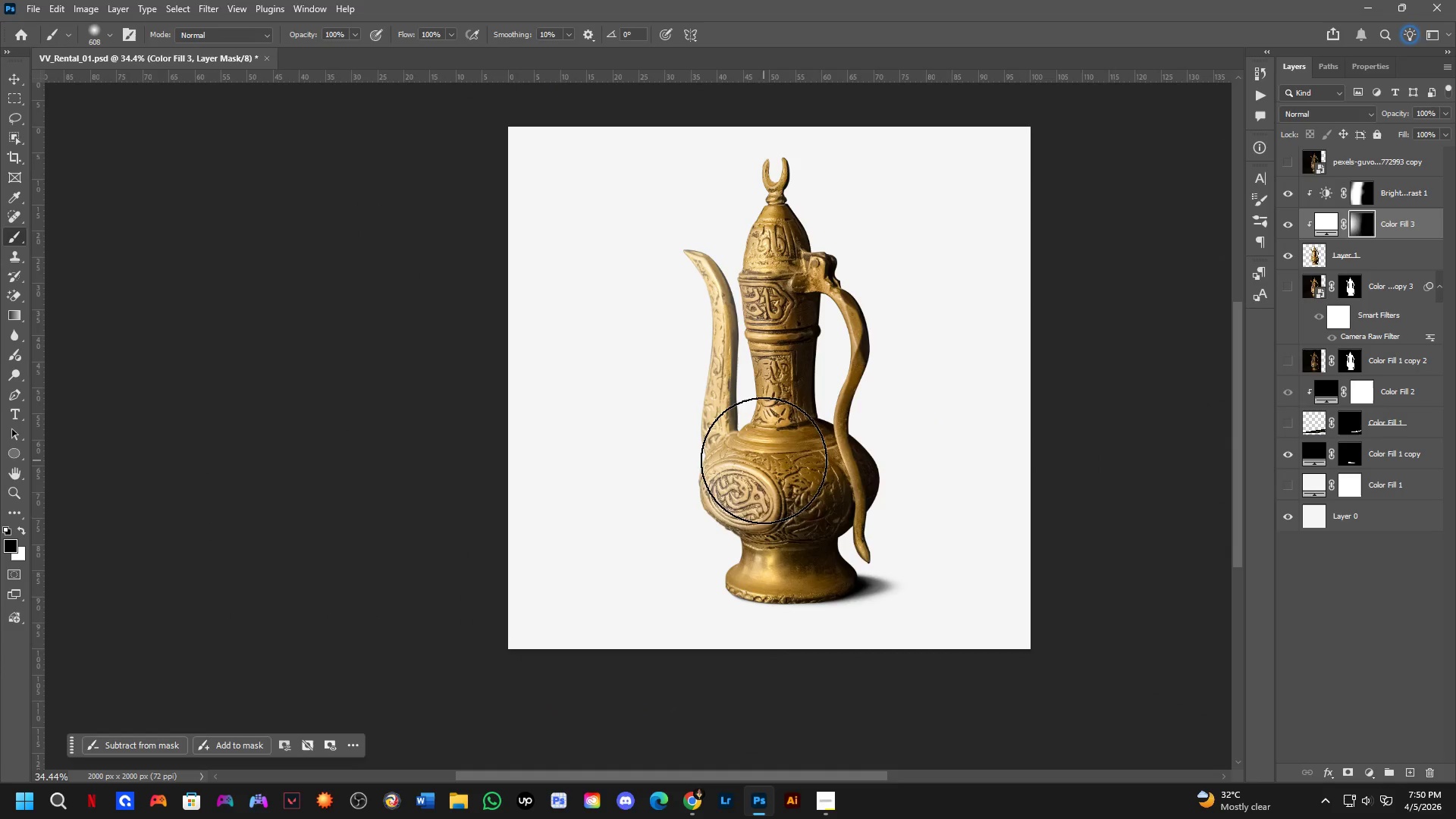 
key(Alt+AltLeft)
 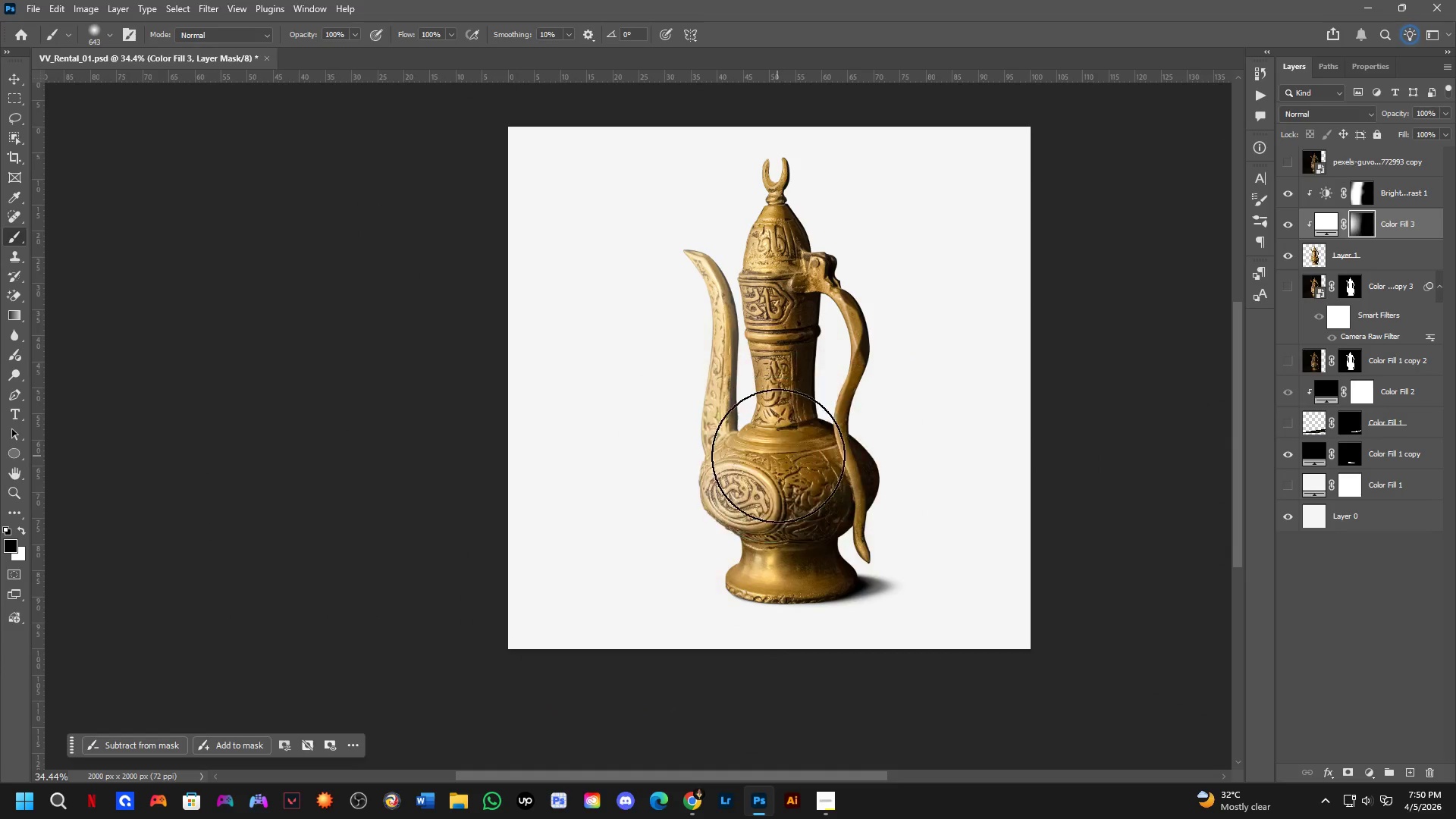 
left_click_drag(start_coordinate=[782, 455], to_coordinate=[792, 587])
 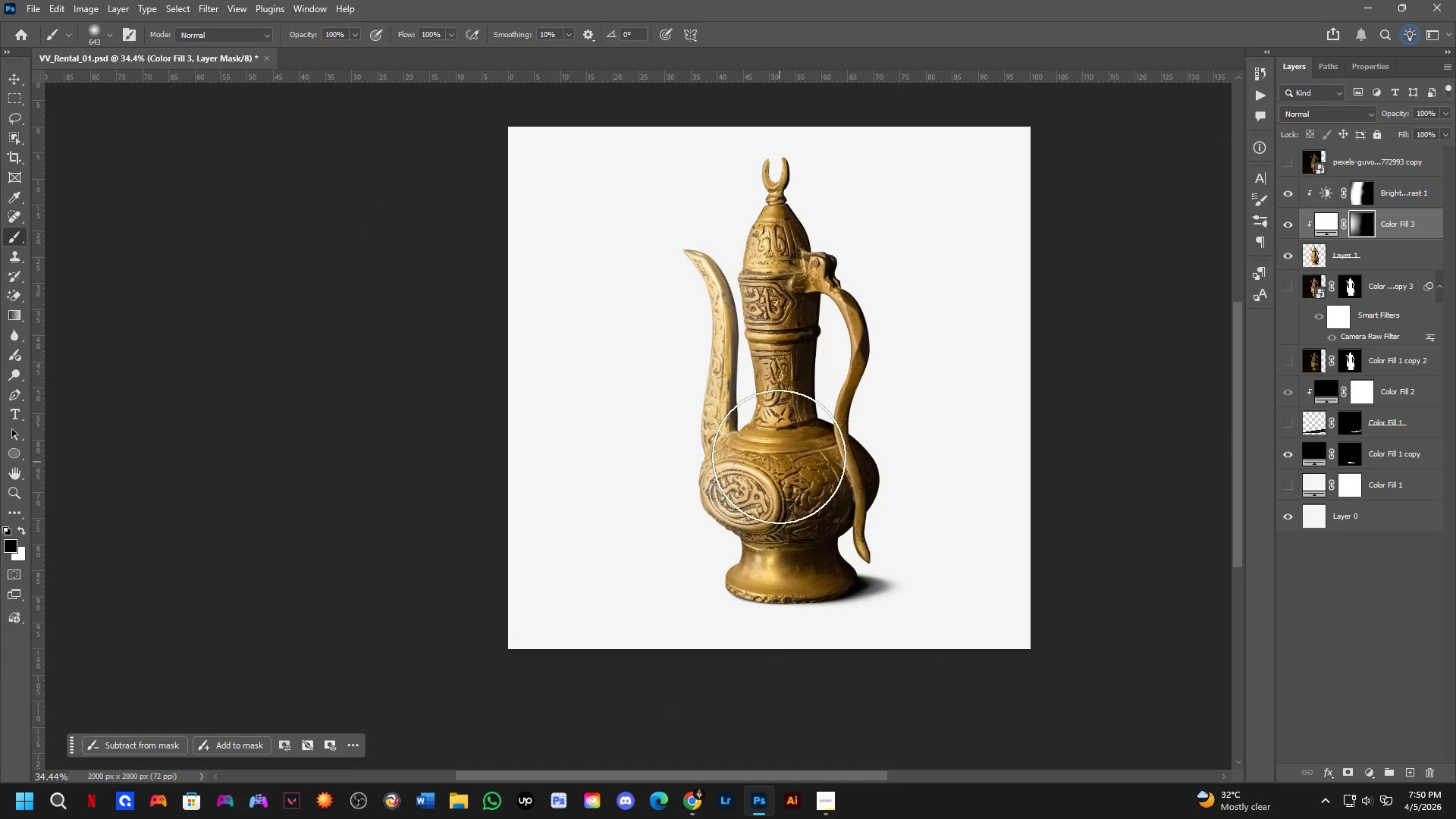 
left_click_drag(start_coordinate=[789, 366], to_coordinate=[794, 278])
 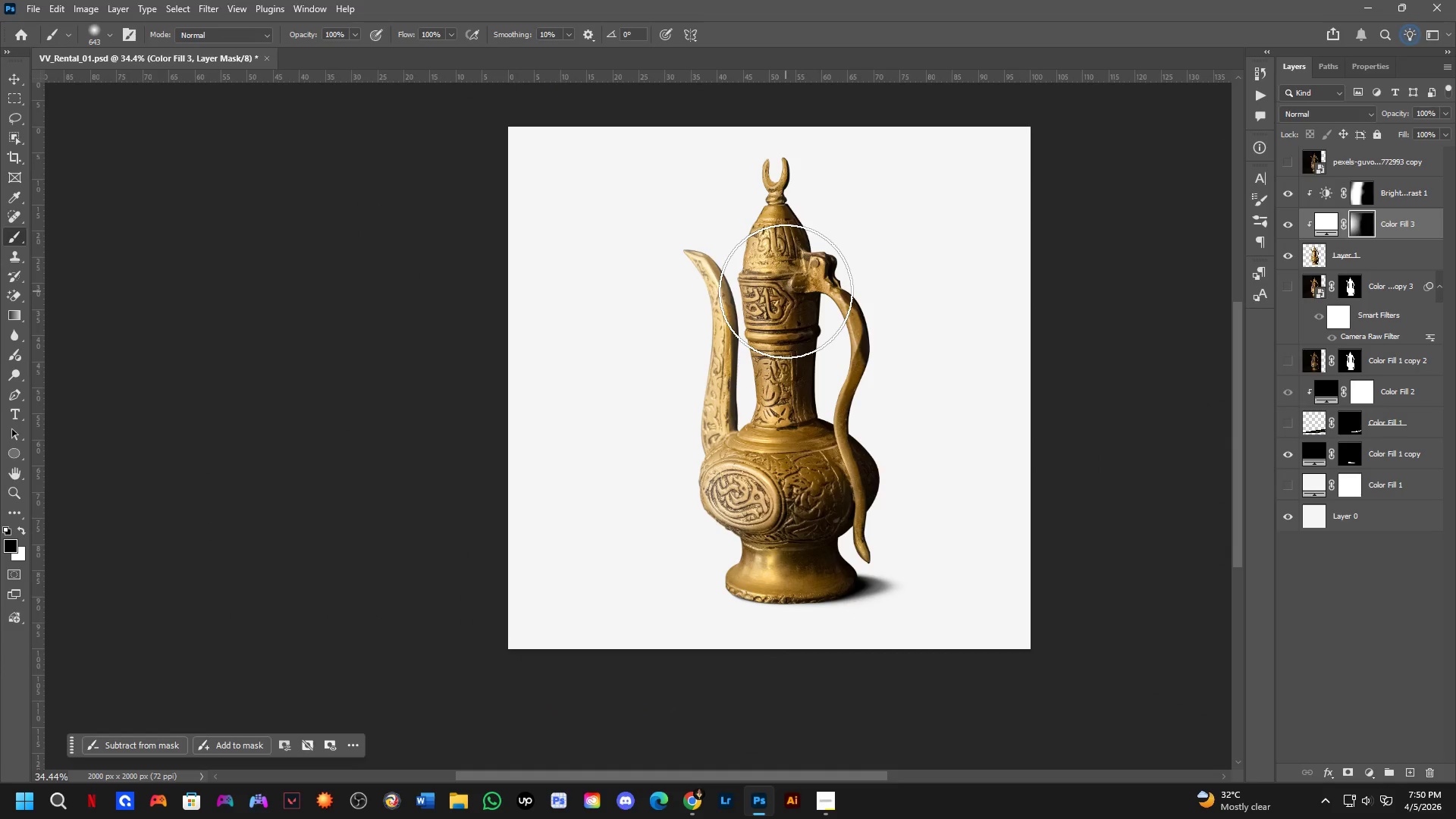 
left_click_drag(start_coordinate=[786, 291], to_coordinate=[786, 284])
 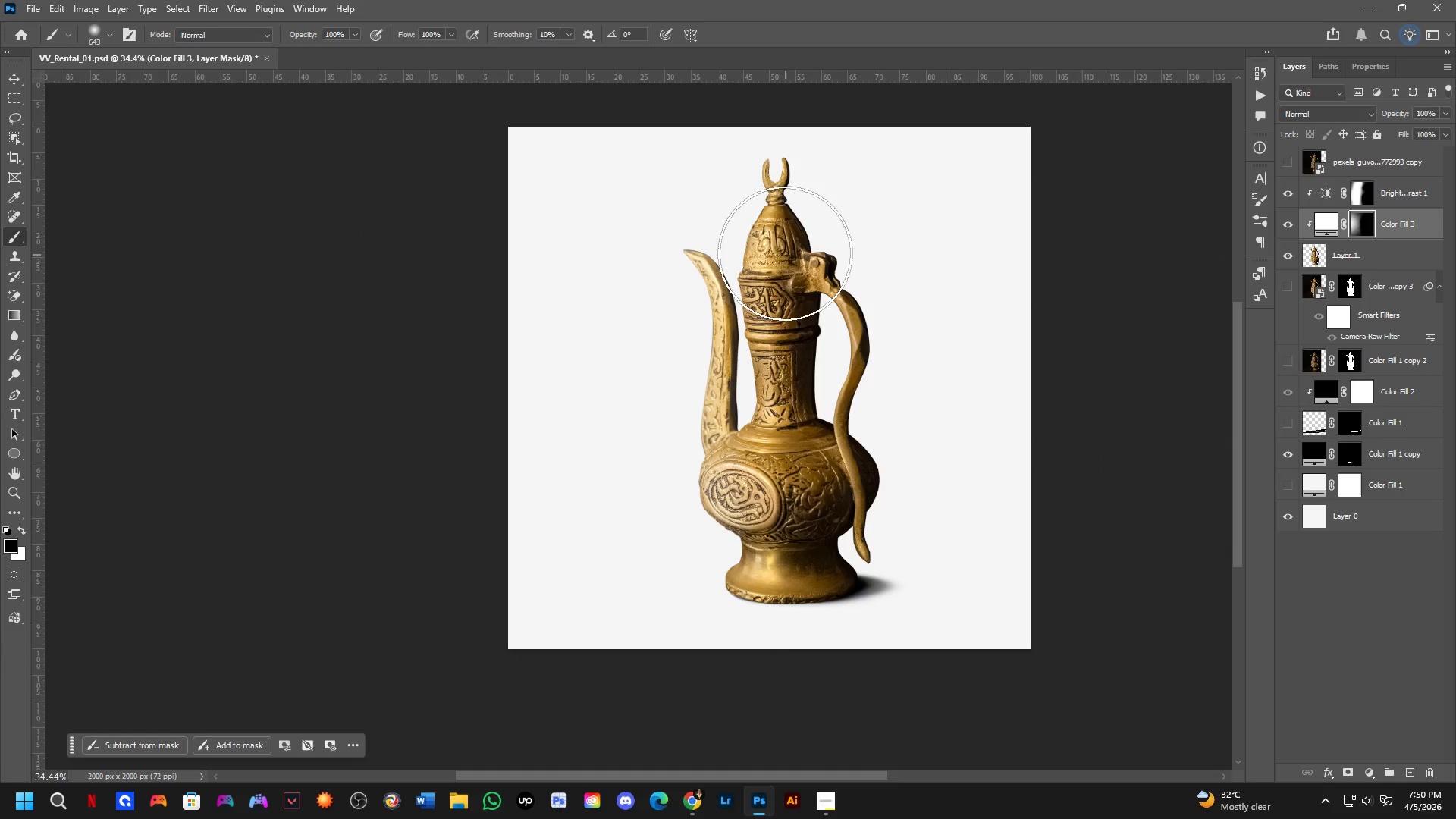 
left_click_drag(start_coordinate=[784, 253], to_coordinate=[806, 353])
 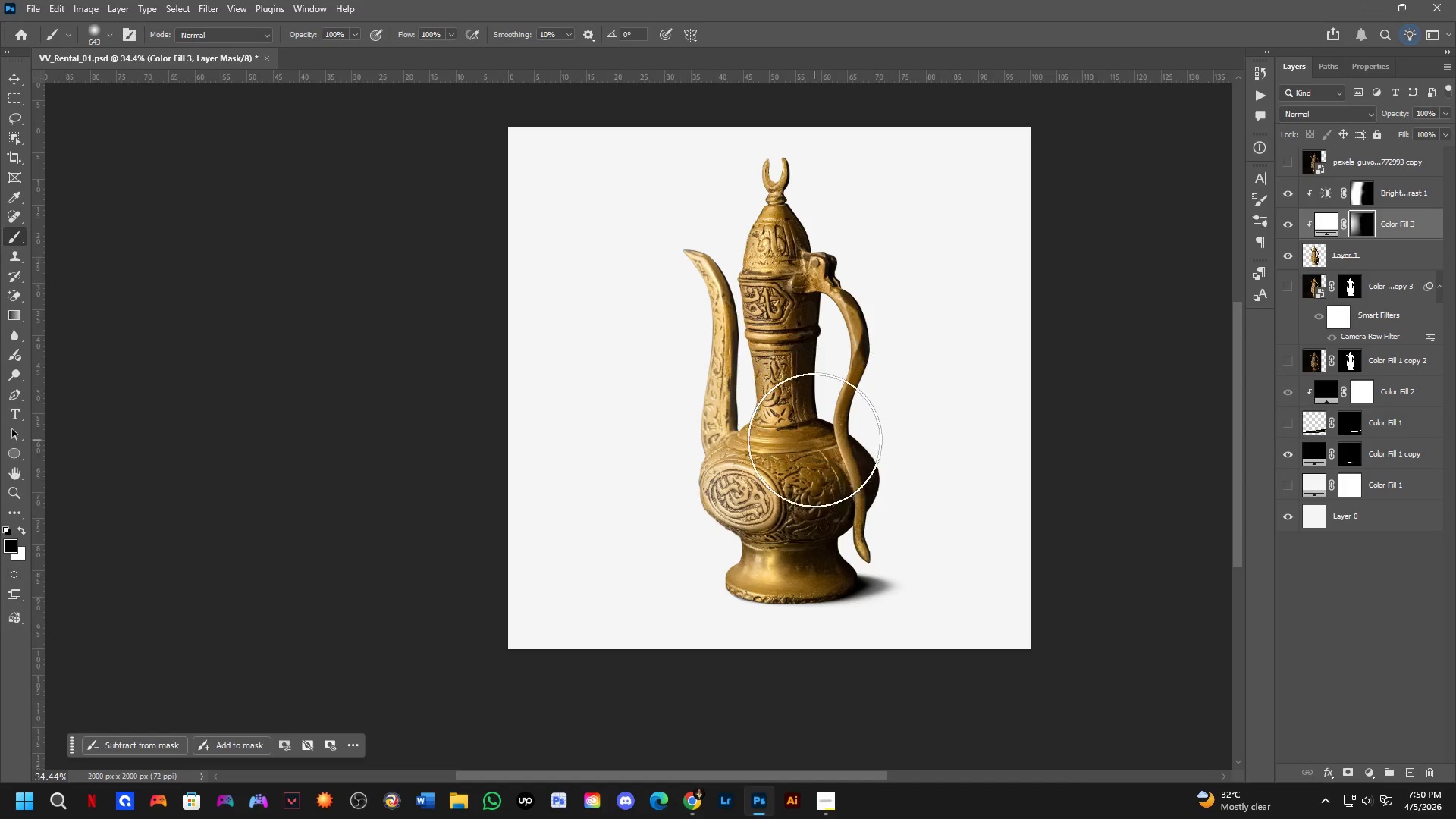 
key(Shift+ShiftLeft)
 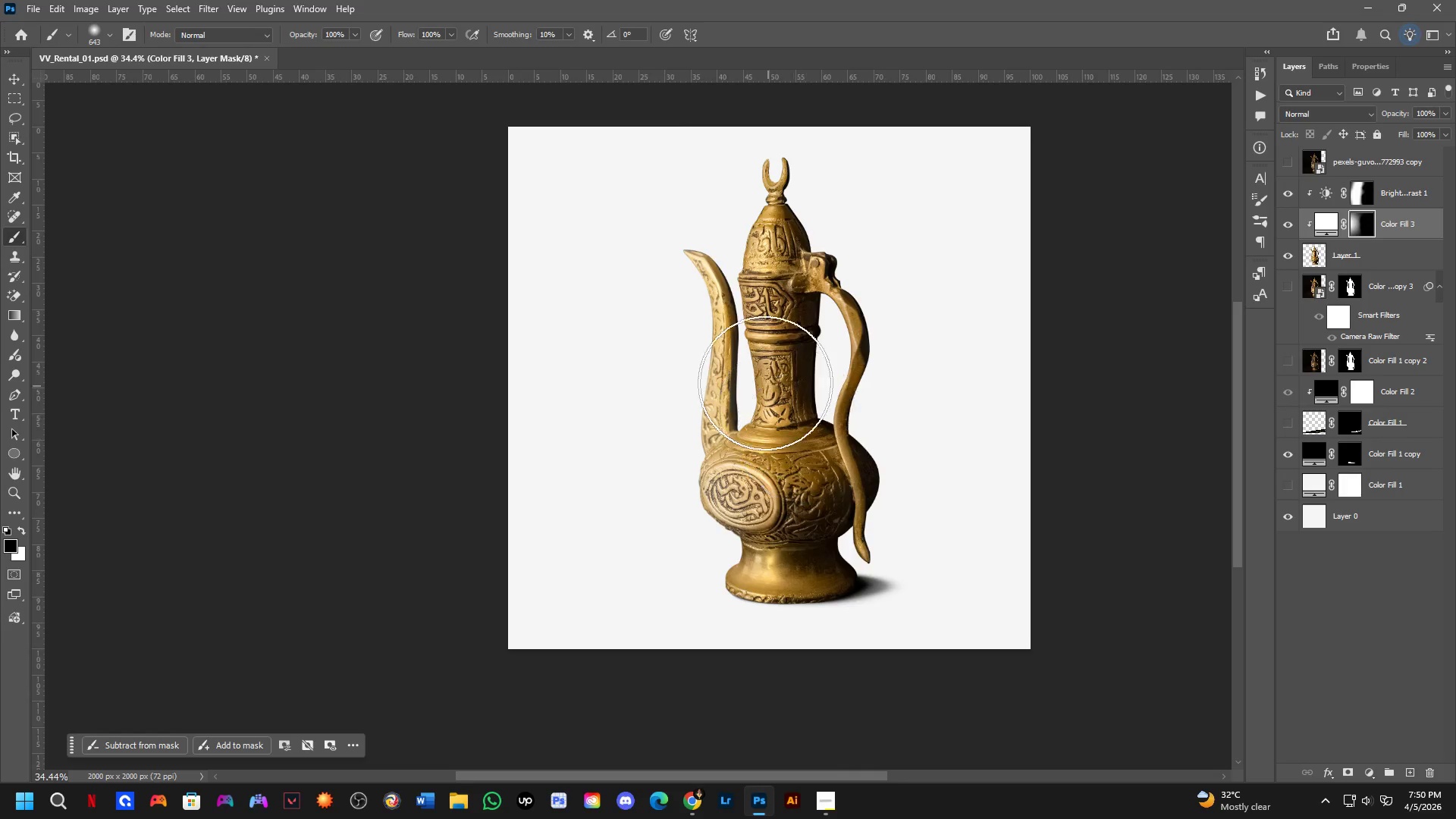 
hold_key(key=Space, duration=1.3)
 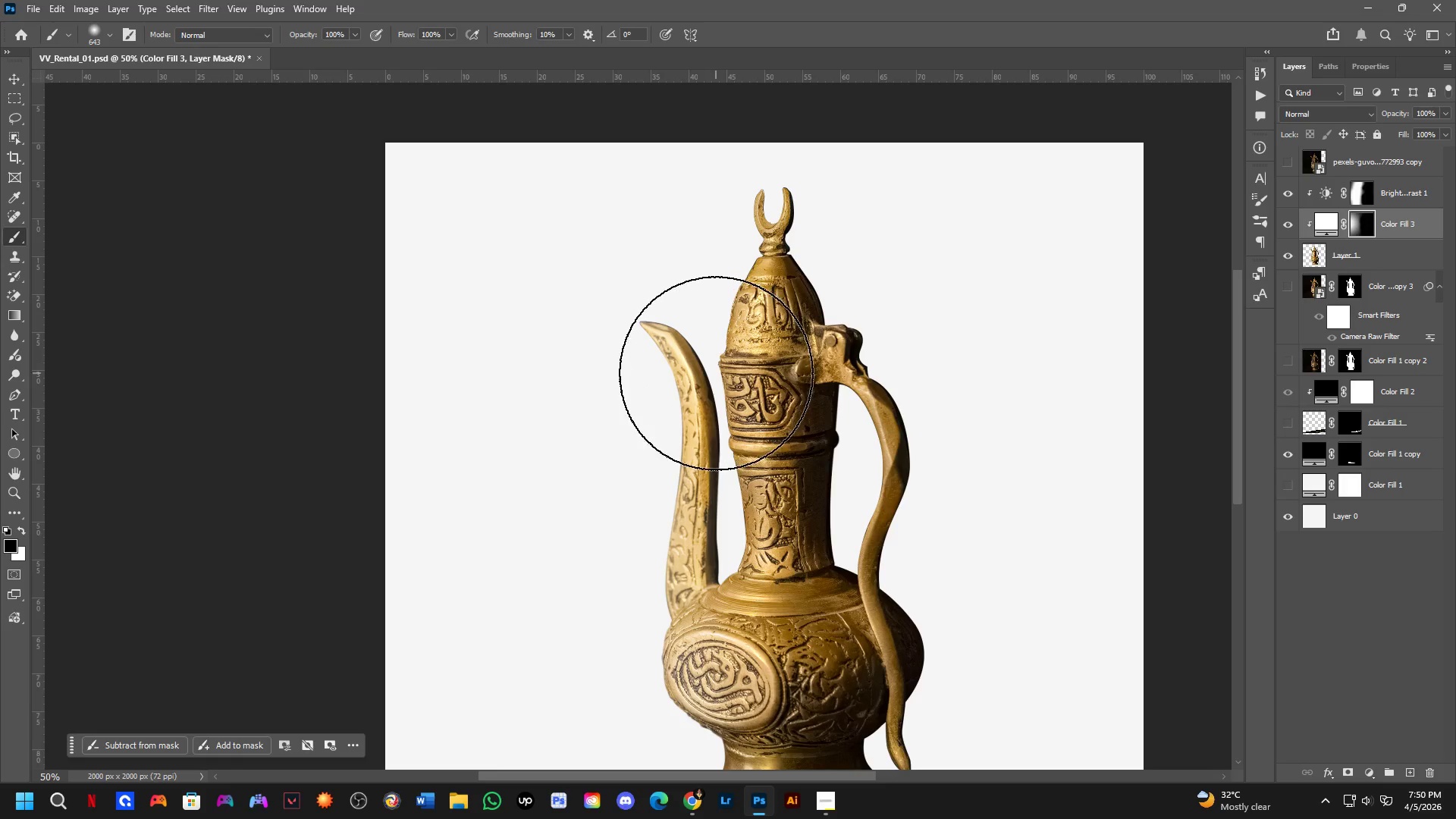 
left_click_drag(start_coordinate=[746, 324], to_coordinate=[730, 694])
 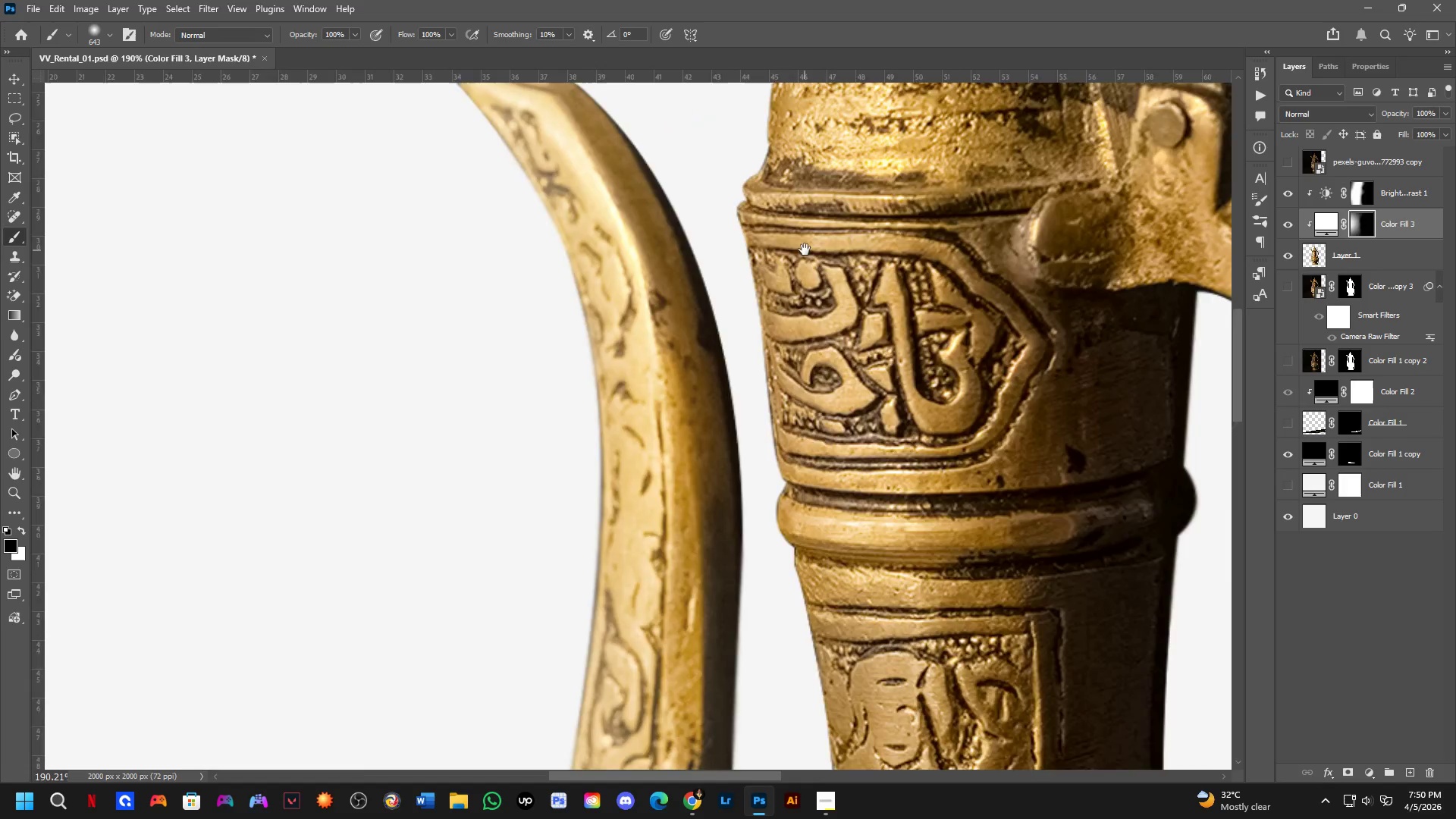 
scroll: coordinate [644, 440], scroll_direction: up, amount: 13.0
 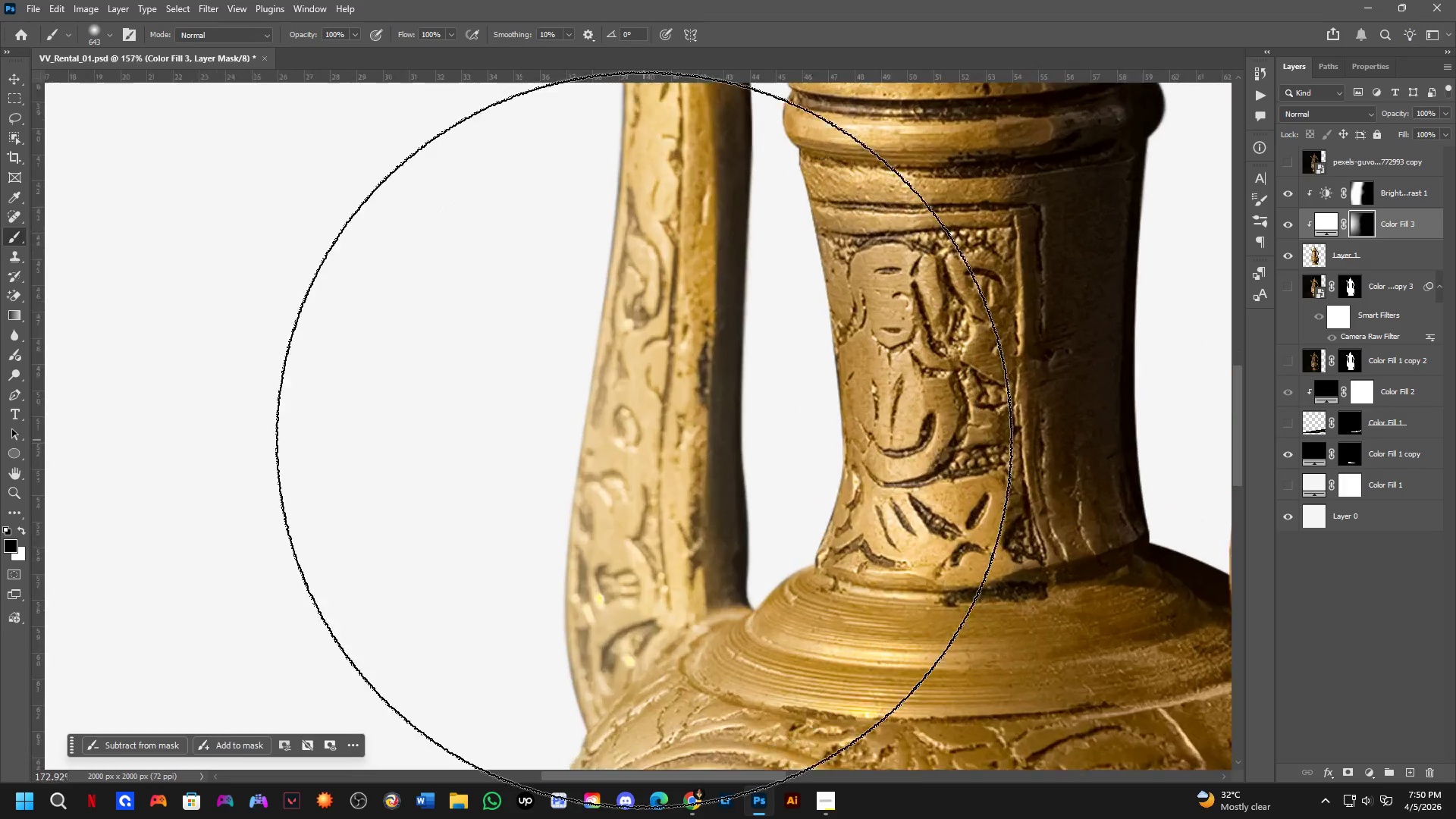 
left_click_drag(start_coordinate=[805, 251], to_coordinate=[805, 523])
 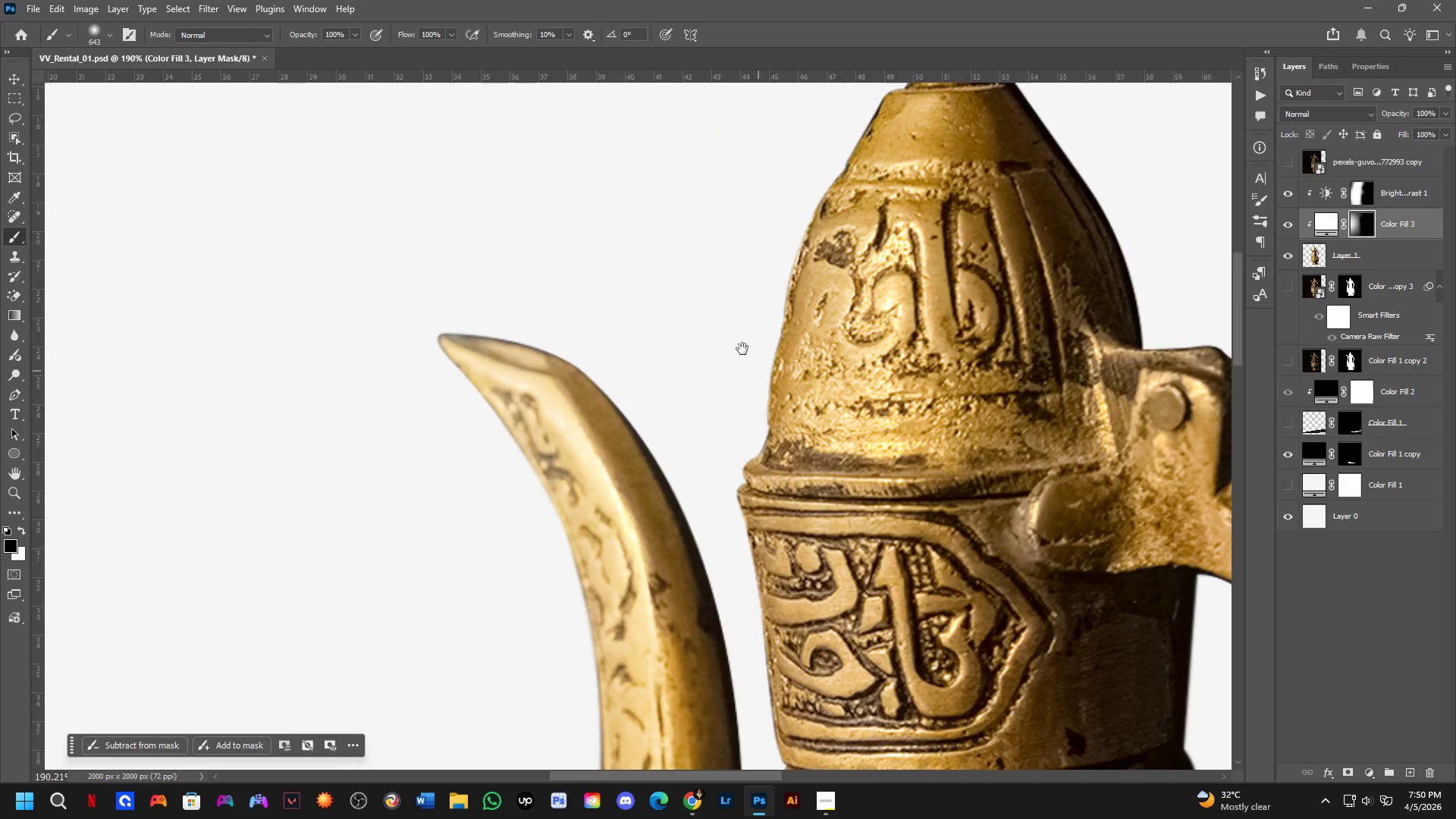 
key(Shift+ShiftLeft)
 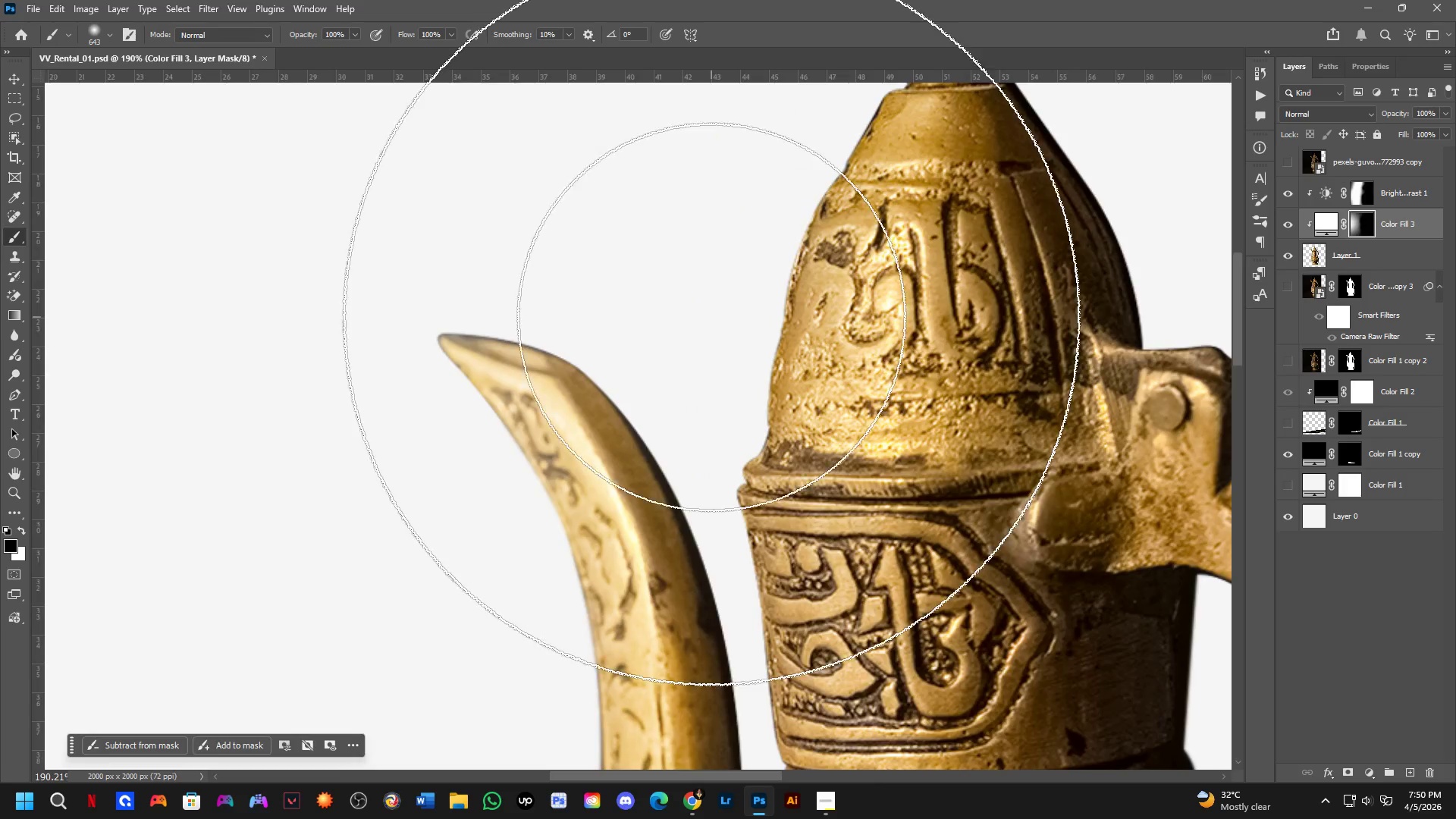 
scroll: coordinate [711, 317], scroll_direction: down, amount: 3.0
 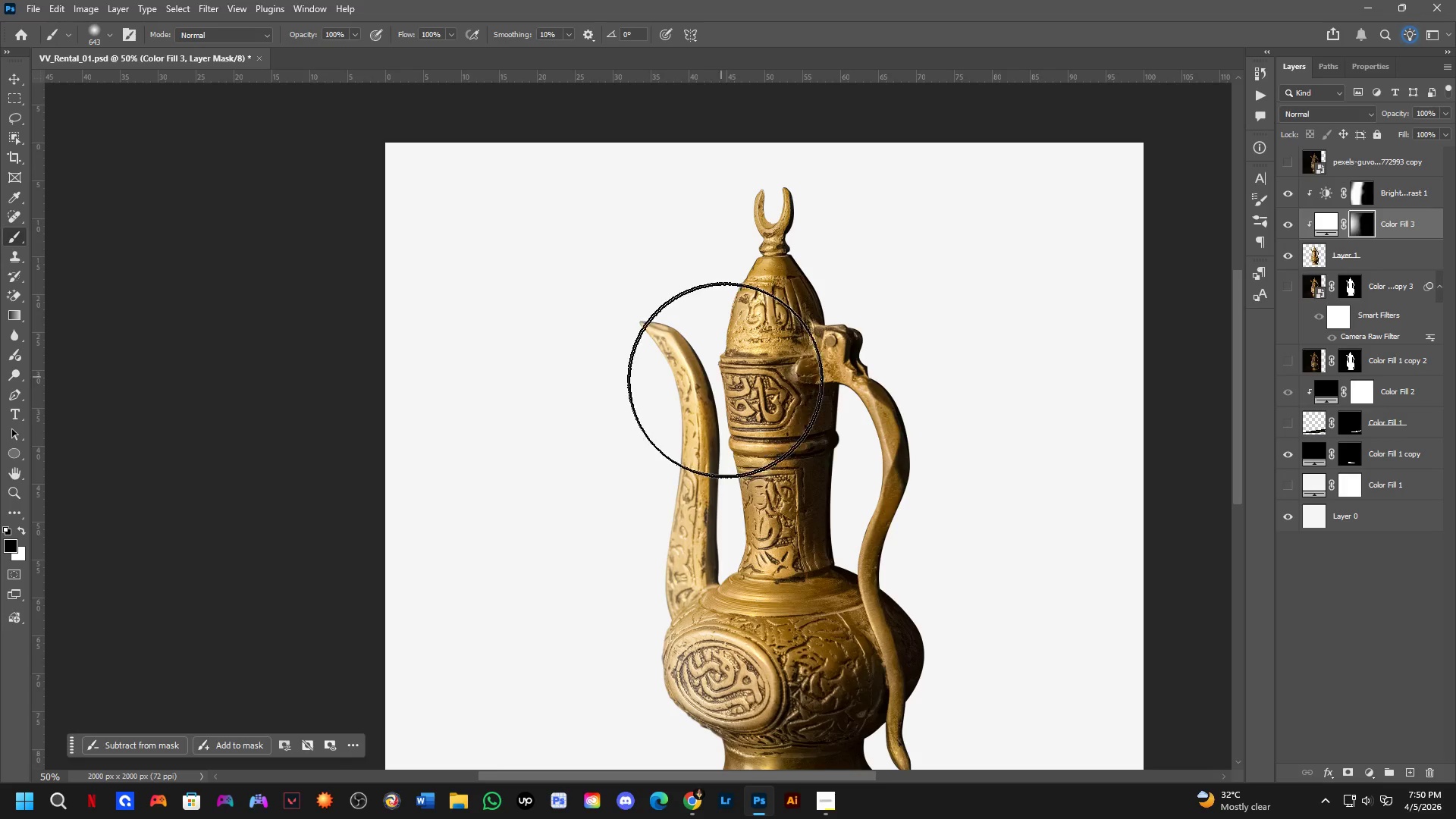 
hold_key(key=Space, duration=0.41)
 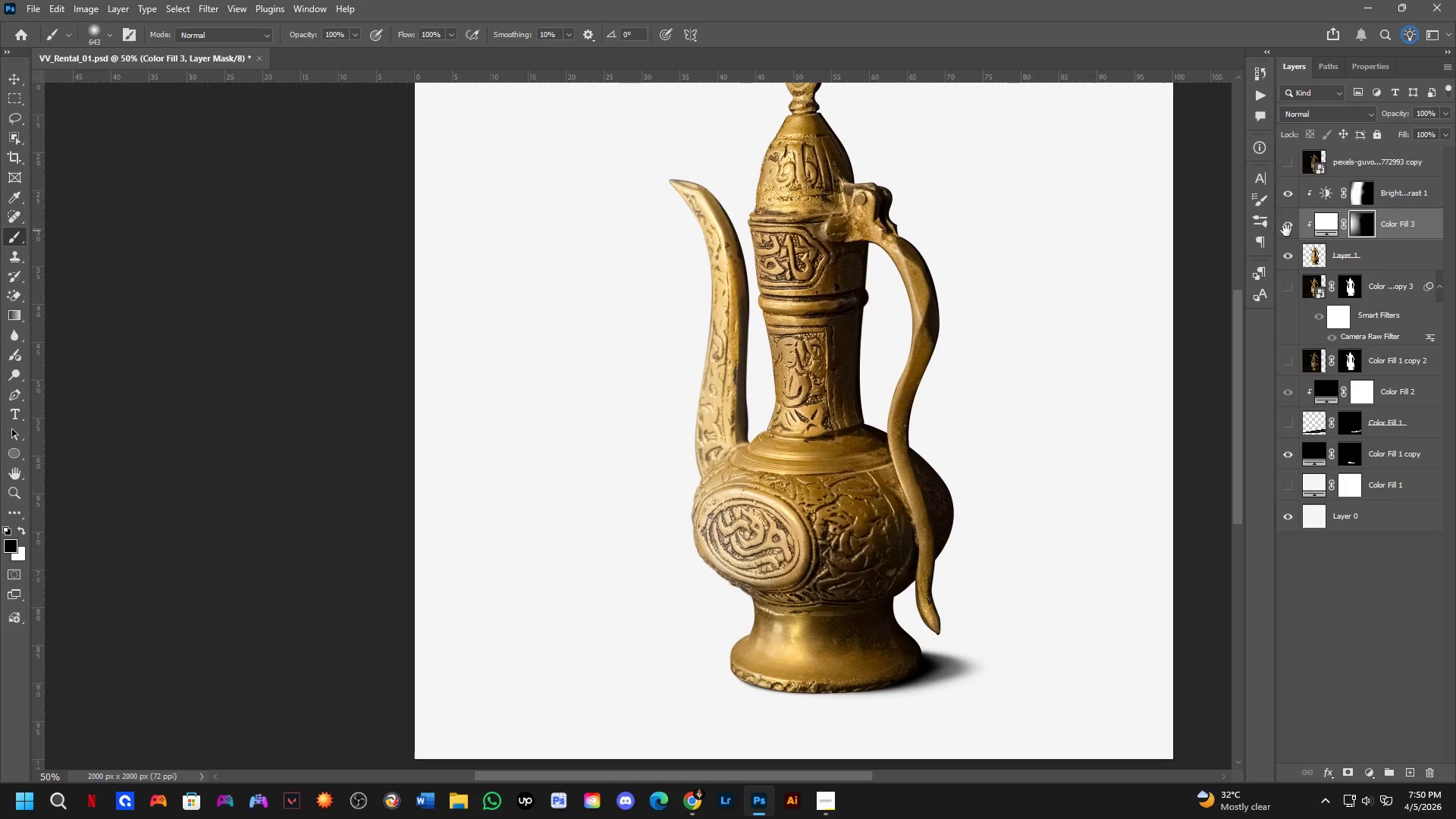 
left_click_drag(start_coordinate=[786, 504], to_coordinate=[797, 445])
 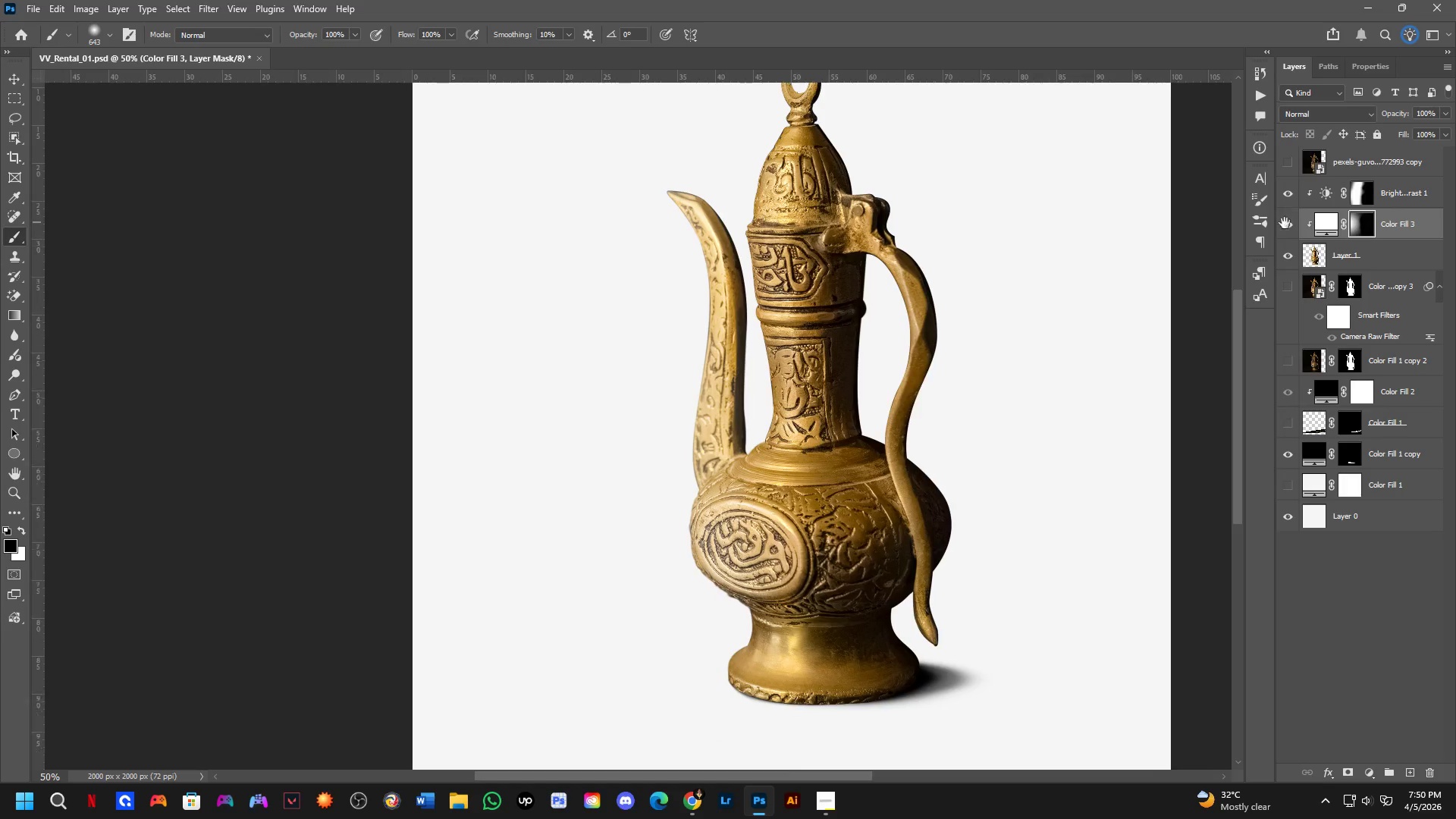 
left_click([1286, 231])
 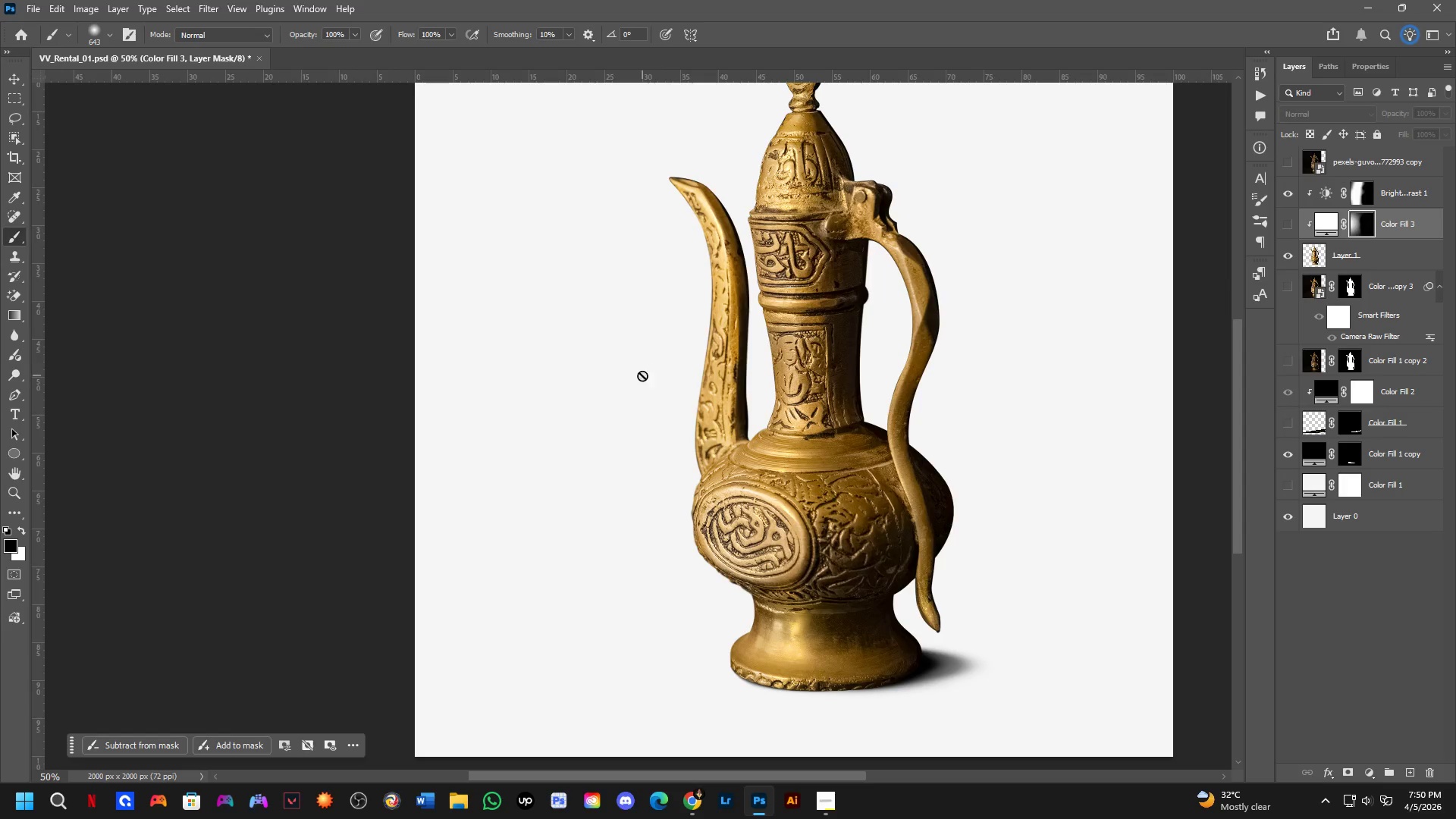 
scroll: coordinate [746, 400], scroll_direction: up, amount: 6.0
 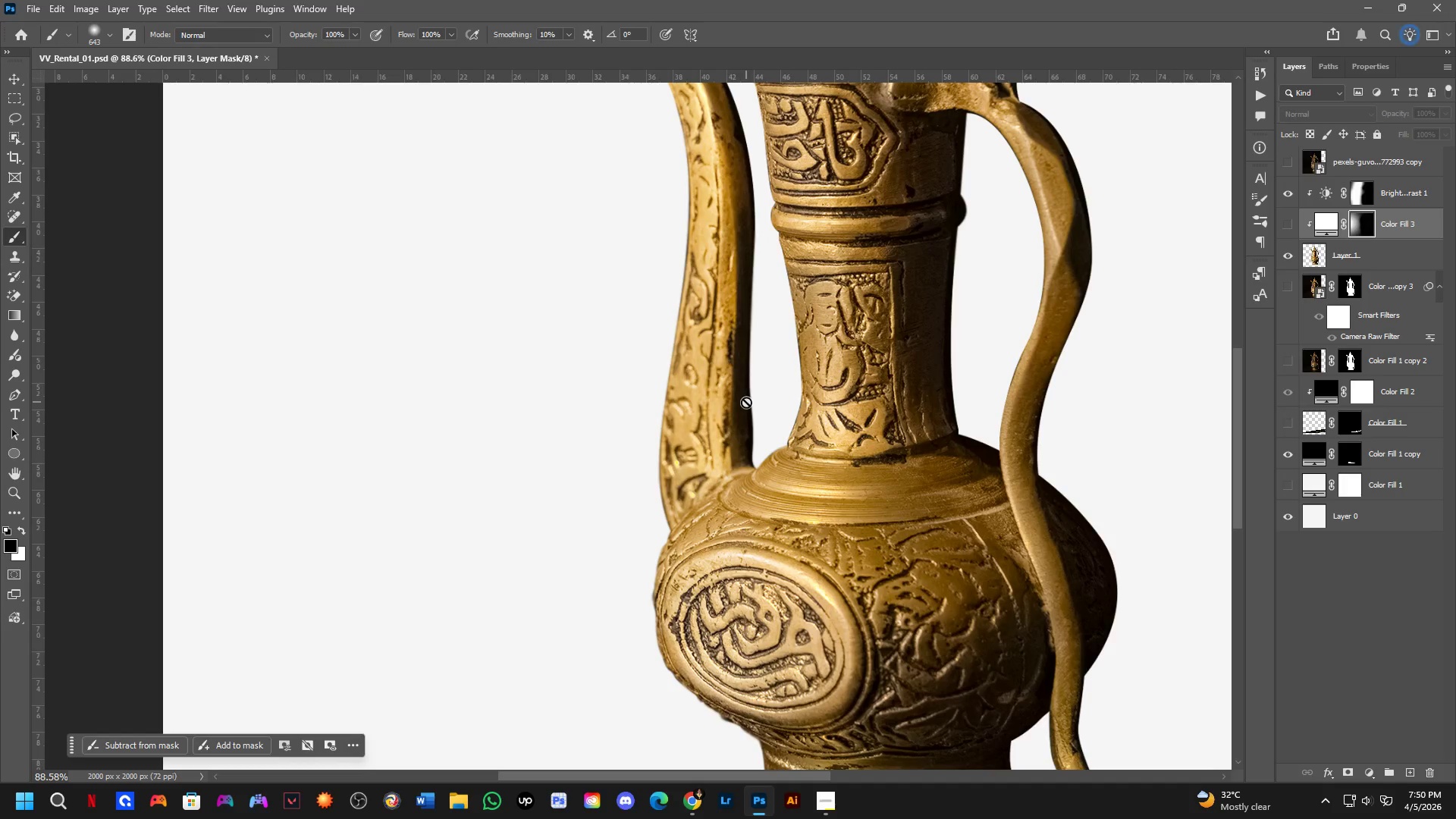 
scroll: coordinate [695, 395], scroll_direction: down, amount: 1.0
 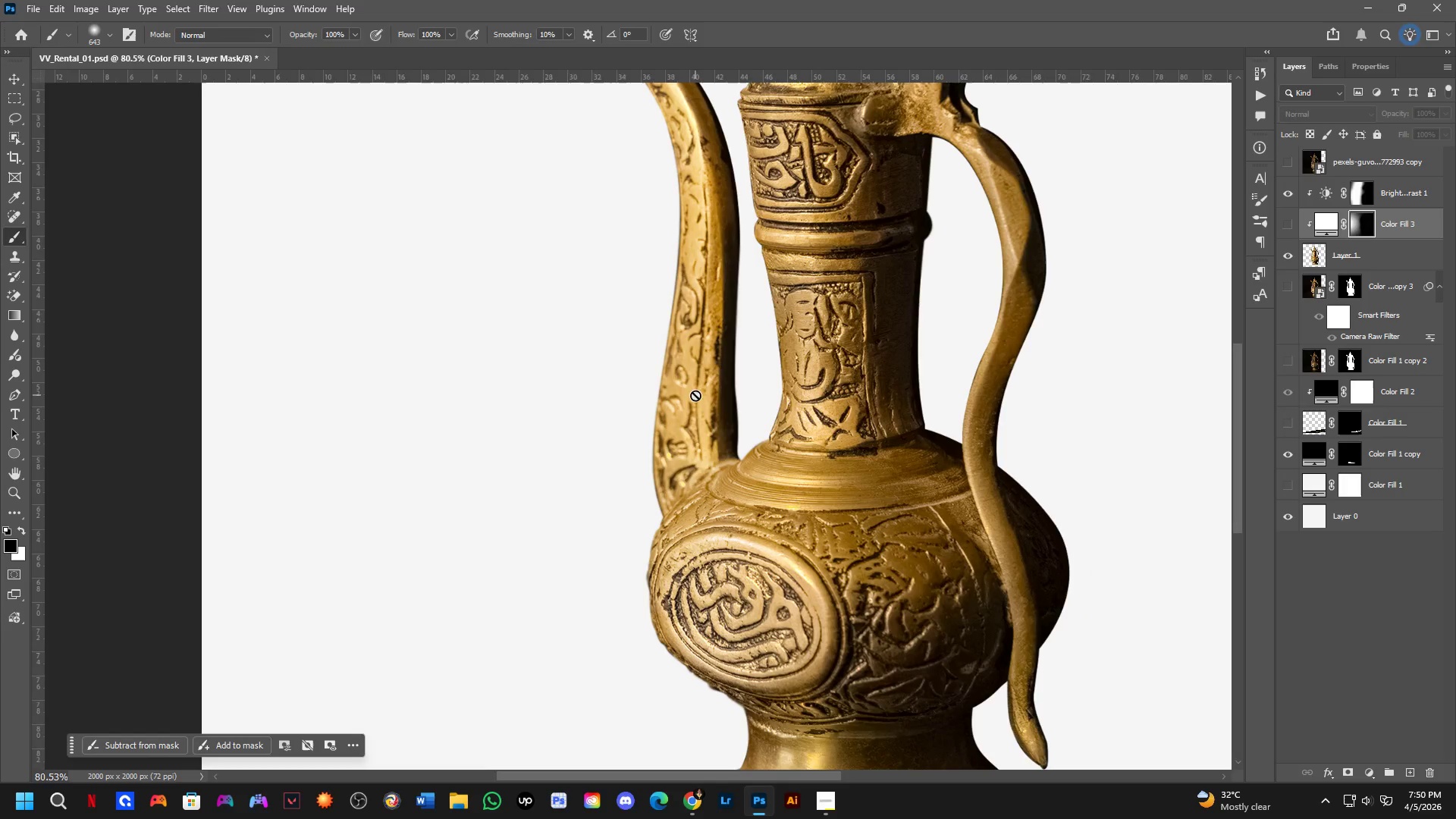 
hold_key(key=Space, duration=0.69)
 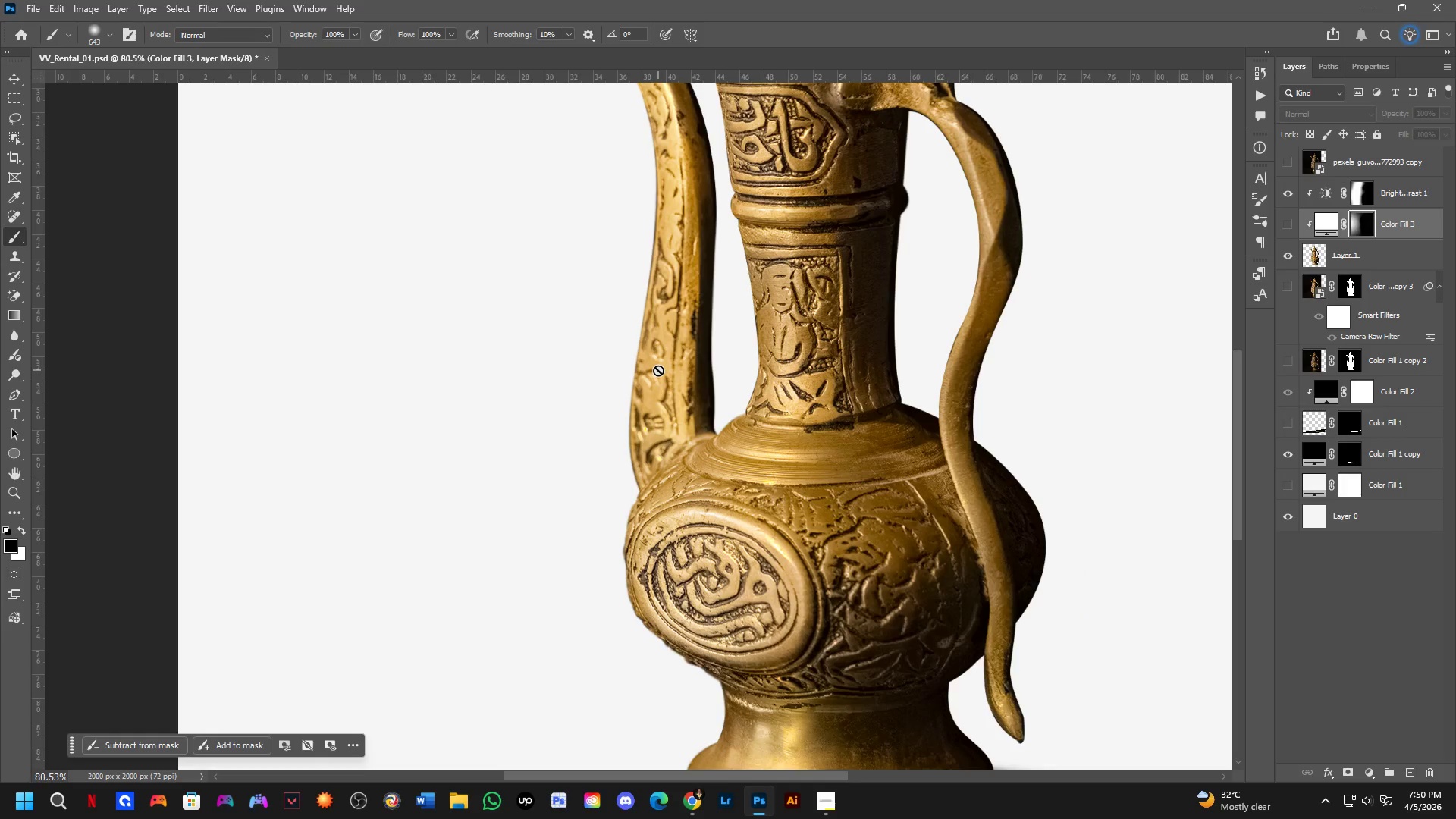 
left_click_drag(start_coordinate=[682, 396], to_coordinate=[658, 370])
 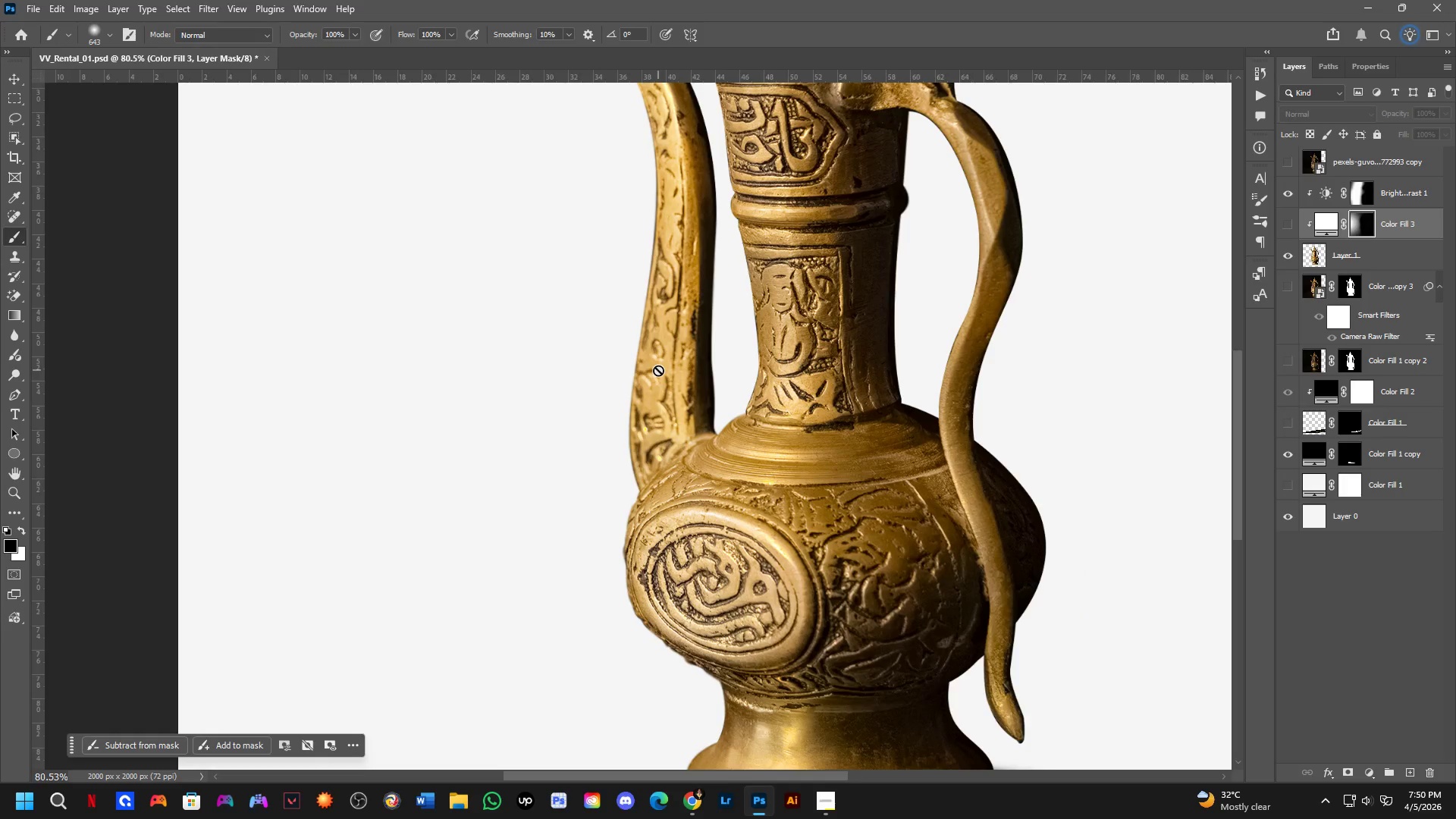 
hold_key(key=Space, duration=0.86)
 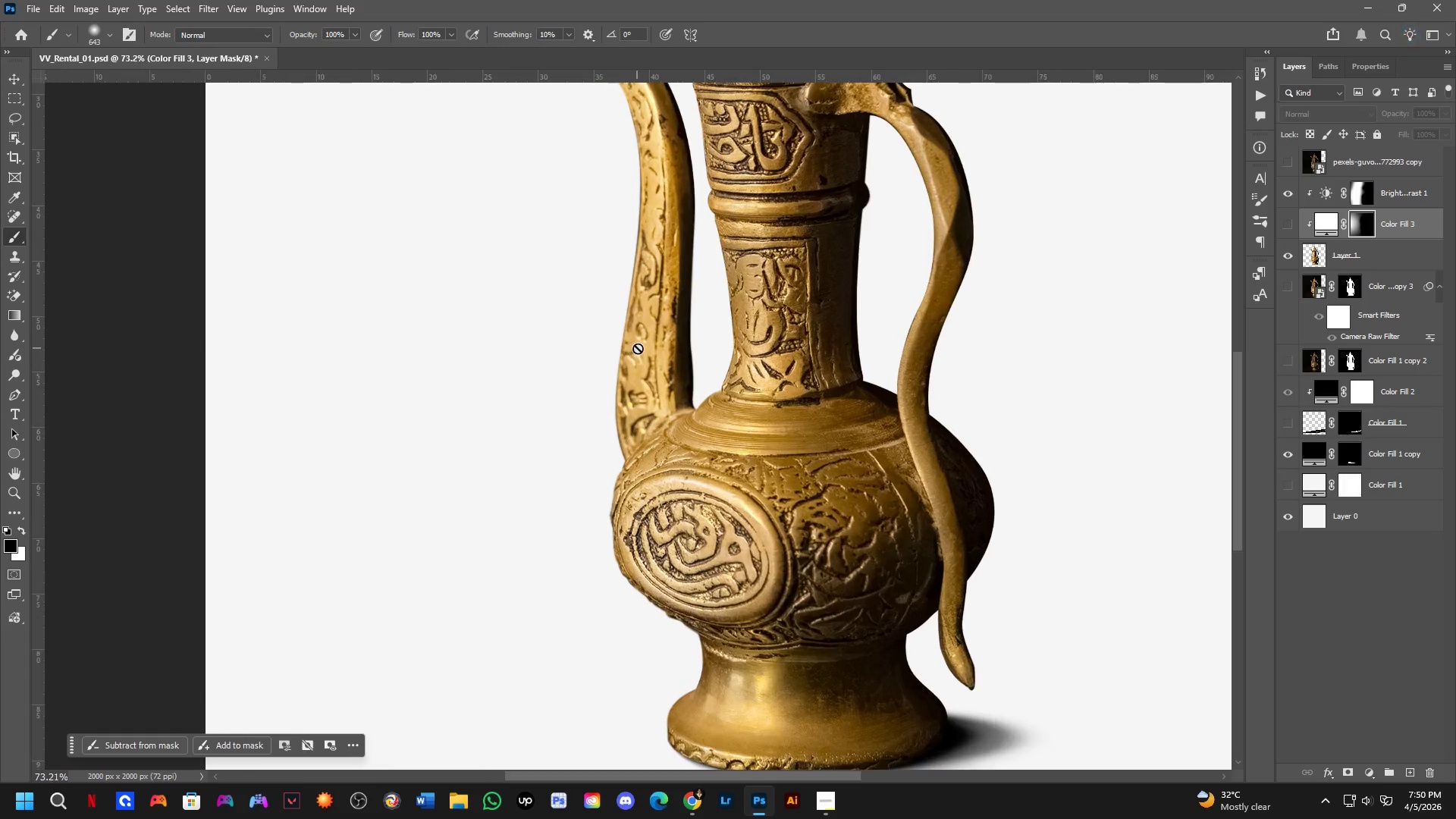 
left_click_drag(start_coordinate=[634, 361], to_coordinate=[620, 342])
 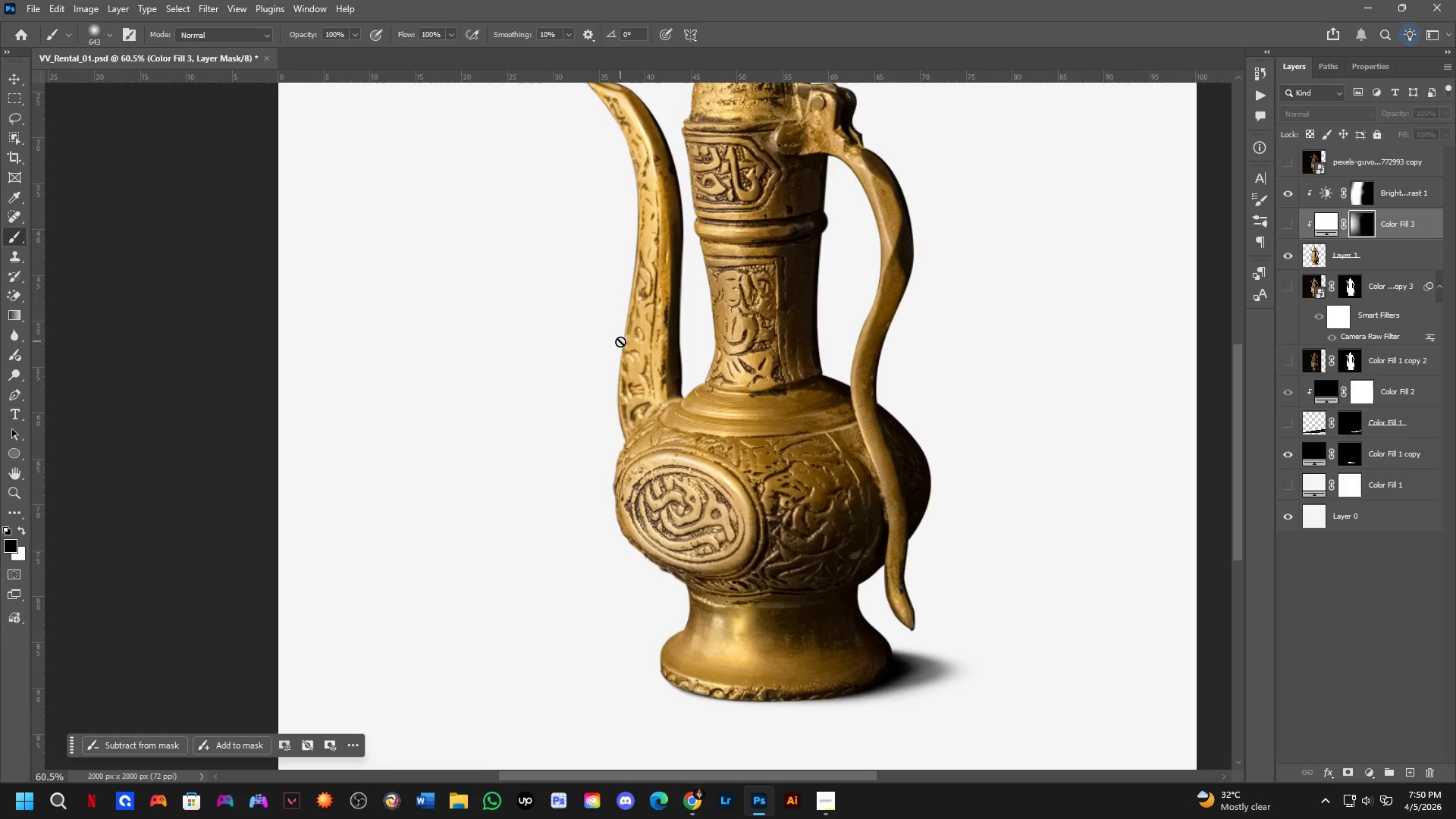 
scroll: coordinate [623, 360], scroll_direction: down, amount: 3.0
 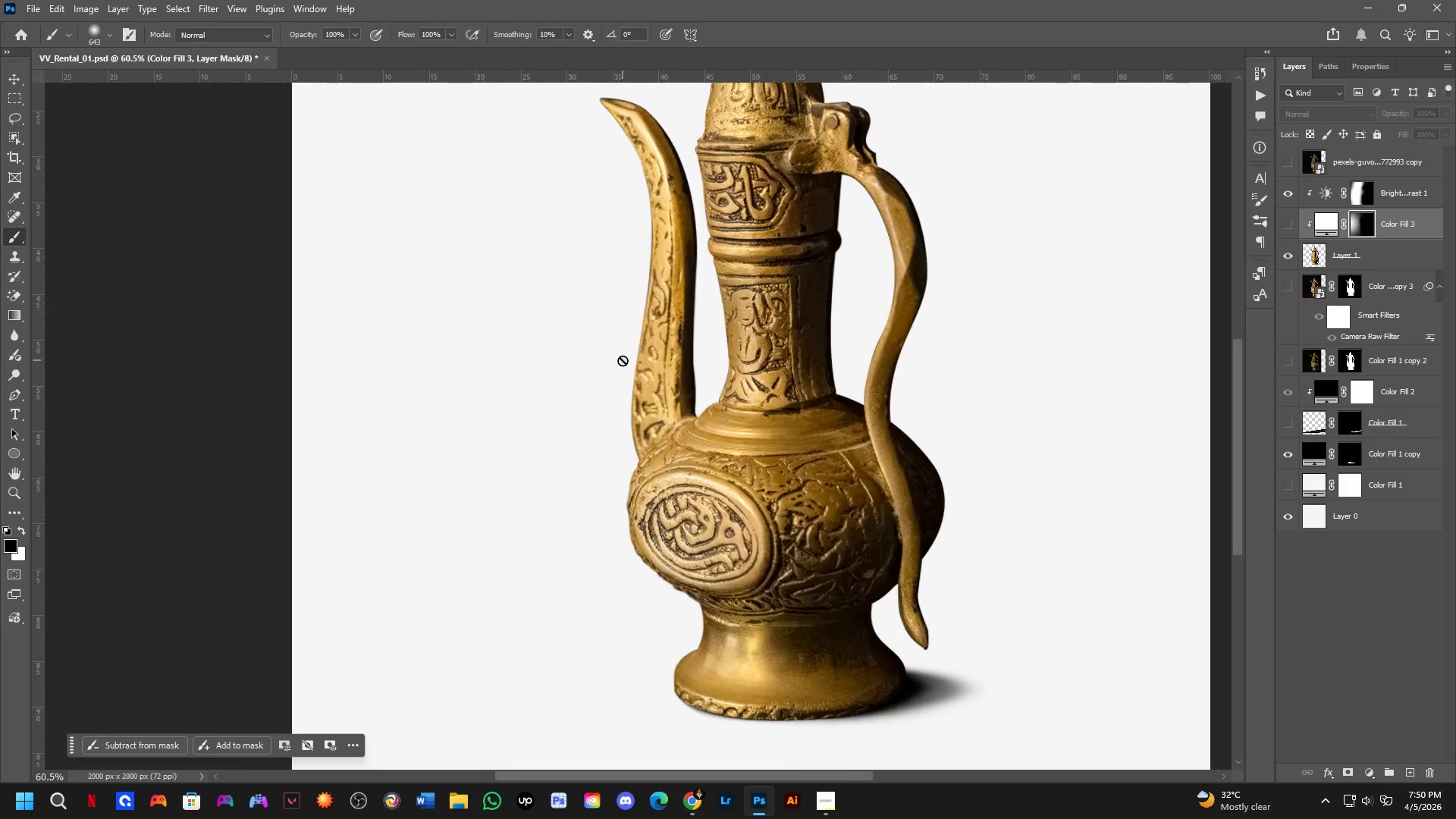 
hold_key(key=Space, duration=0.58)
 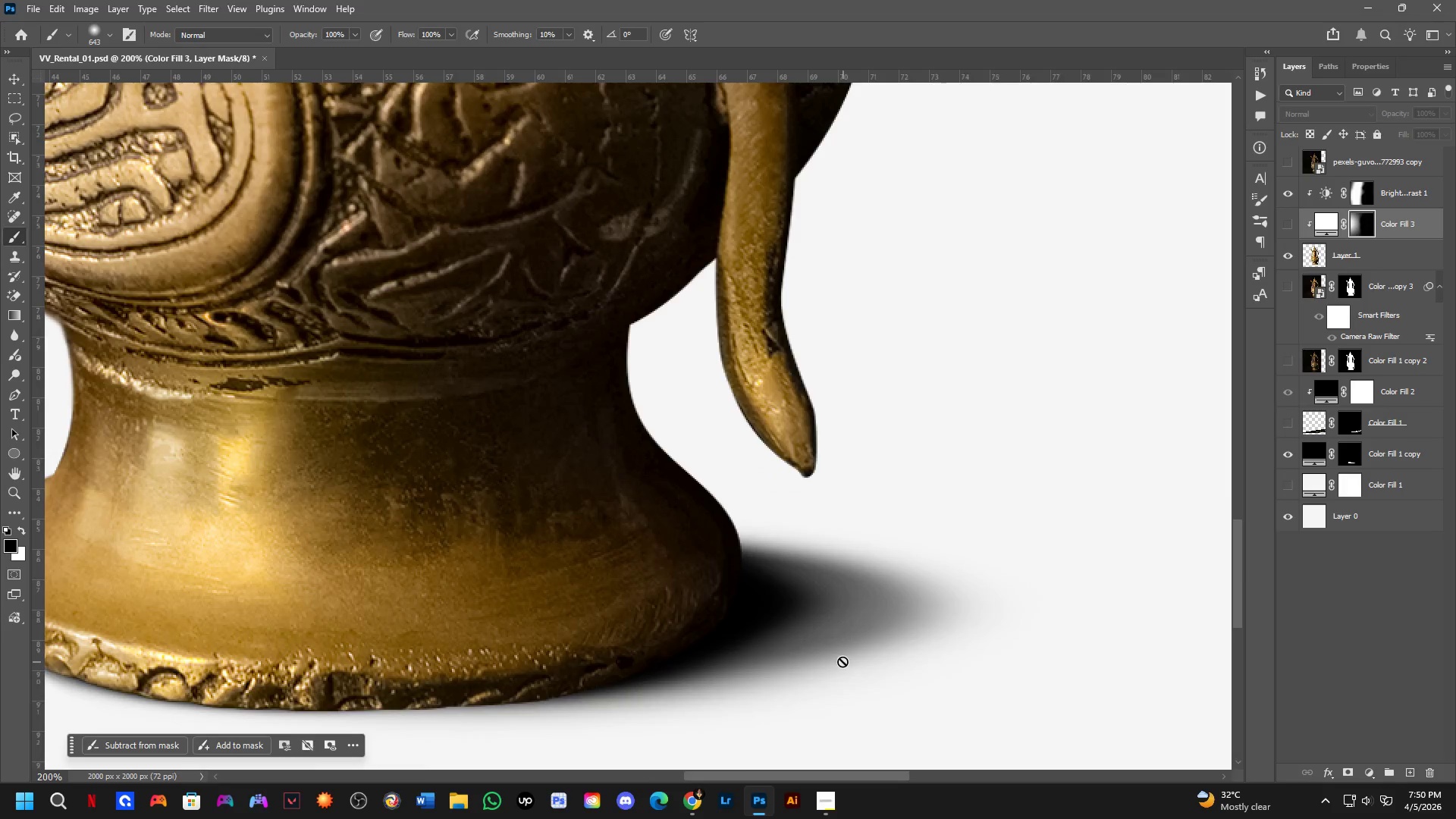 
left_click_drag(start_coordinate=[709, 306], to_coordinate=[698, 343])
 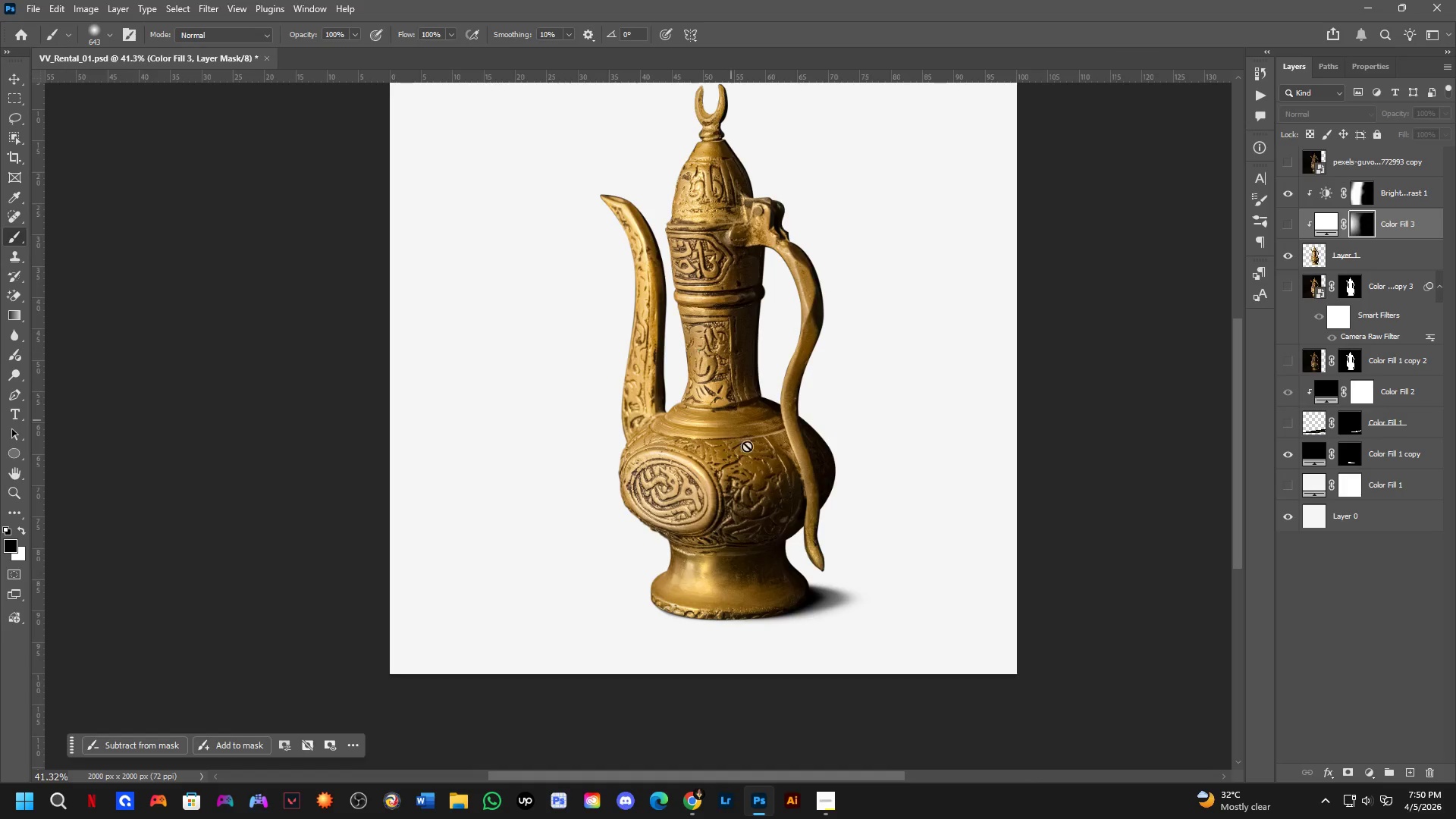 
scroll: coordinate [667, 337], scroll_direction: down, amount: 4.0
 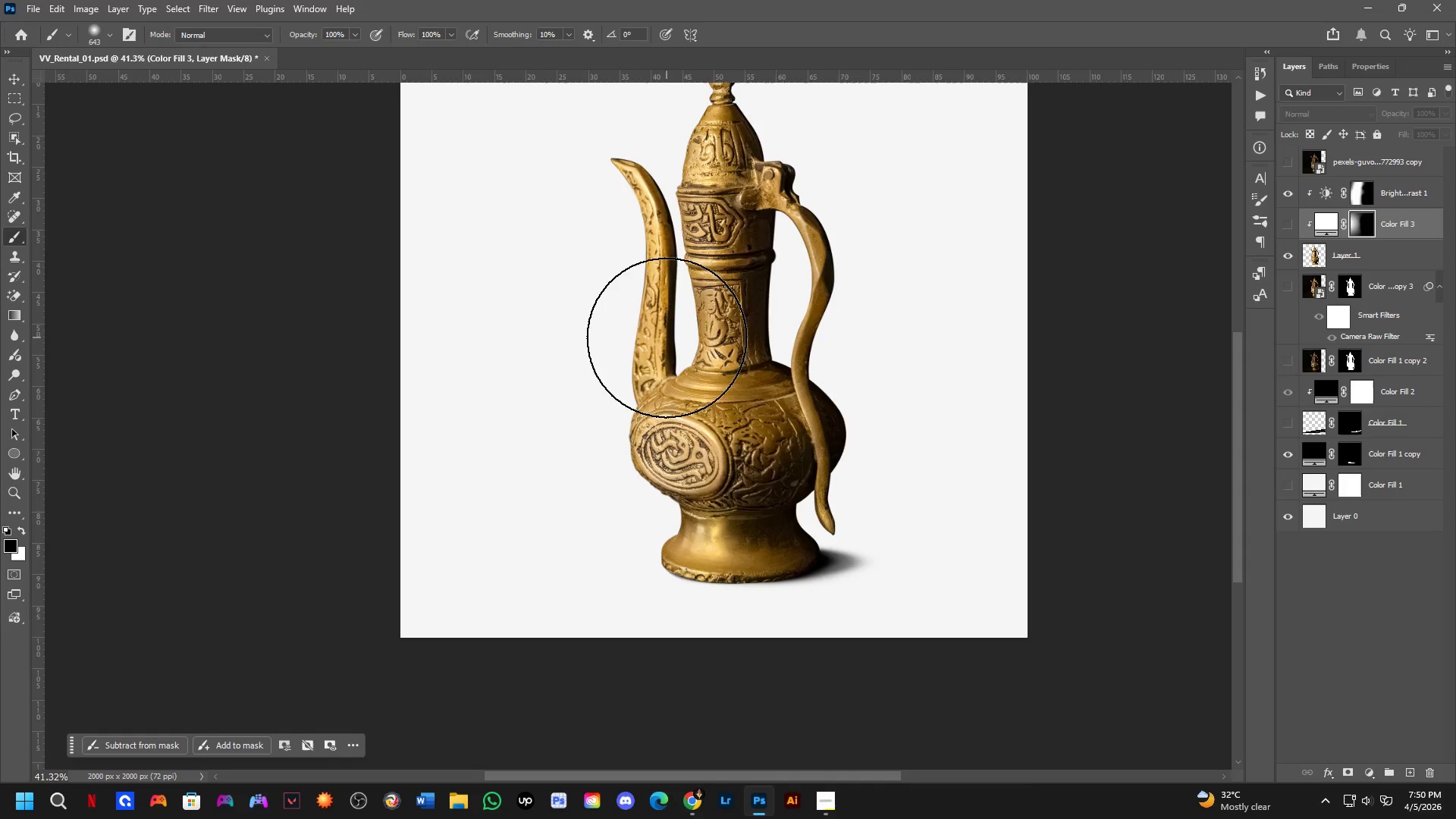 
key(Shift+ShiftLeft)
 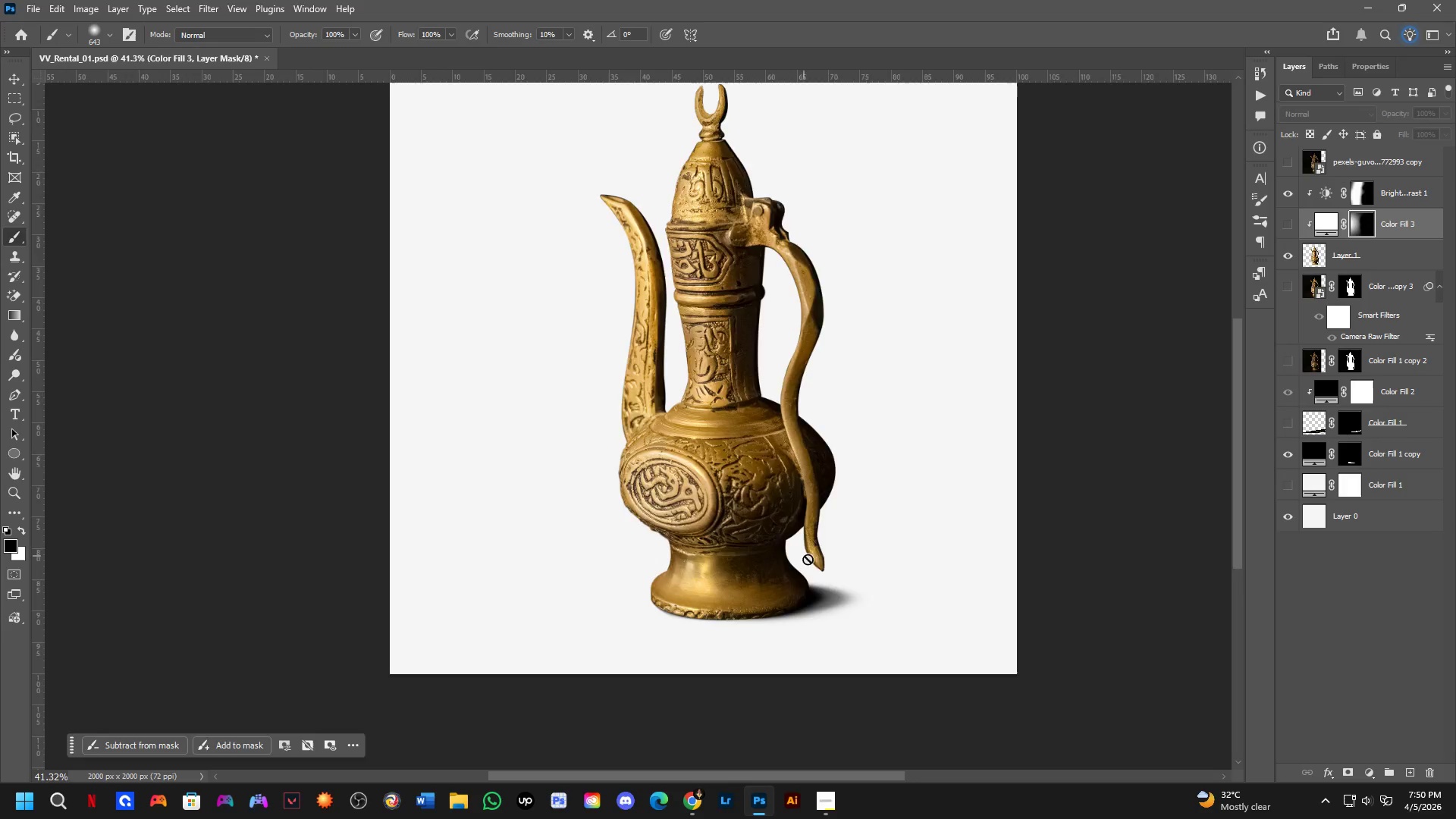 
scroll: coordinate [830, 652], scroll_direction: up, amount: 6.0
 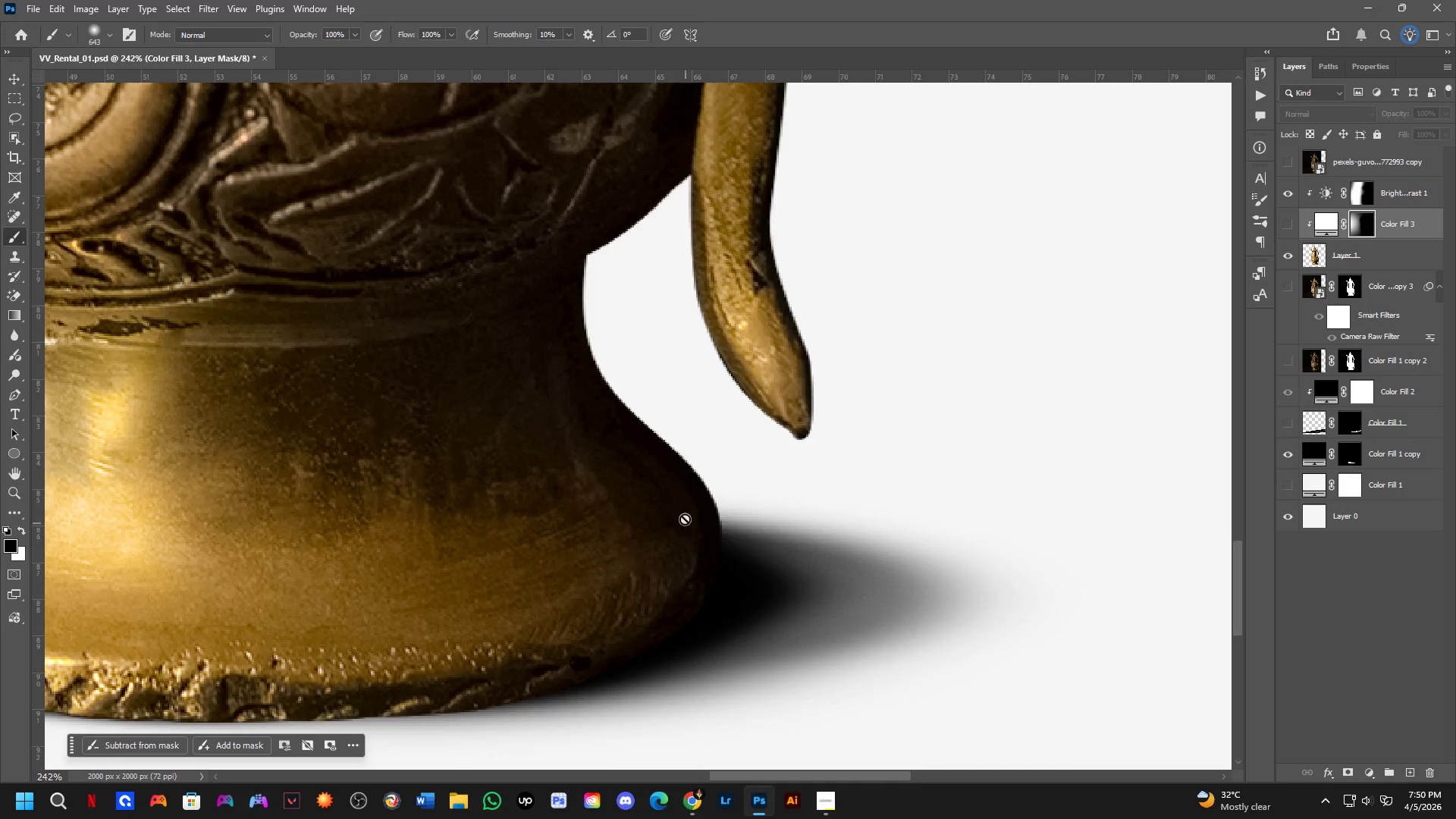 
scroll: coordinate [692, 482], scroll_direction: down, amount: 3.0
 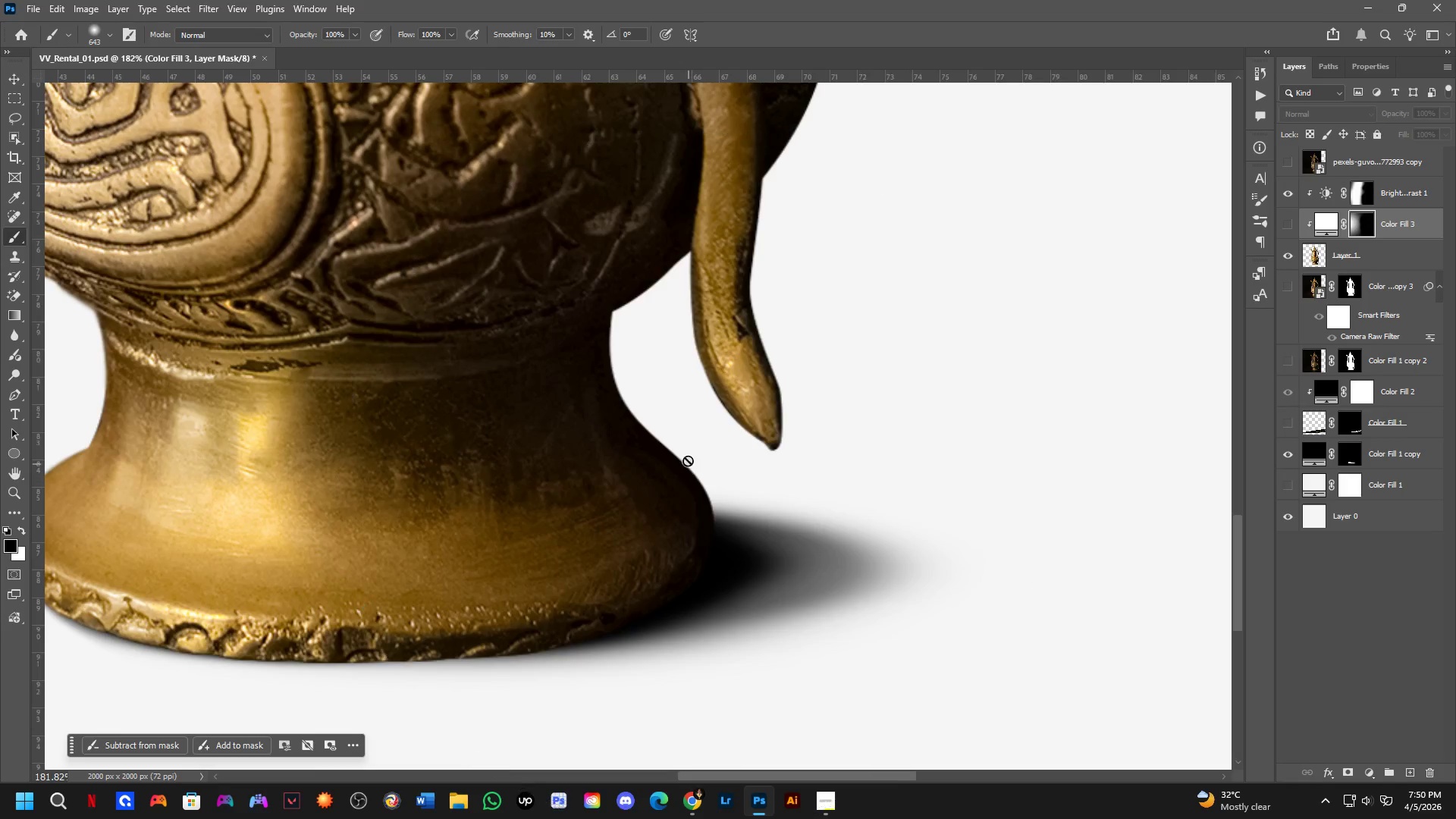 
key(Shift+ShiftLeft)
 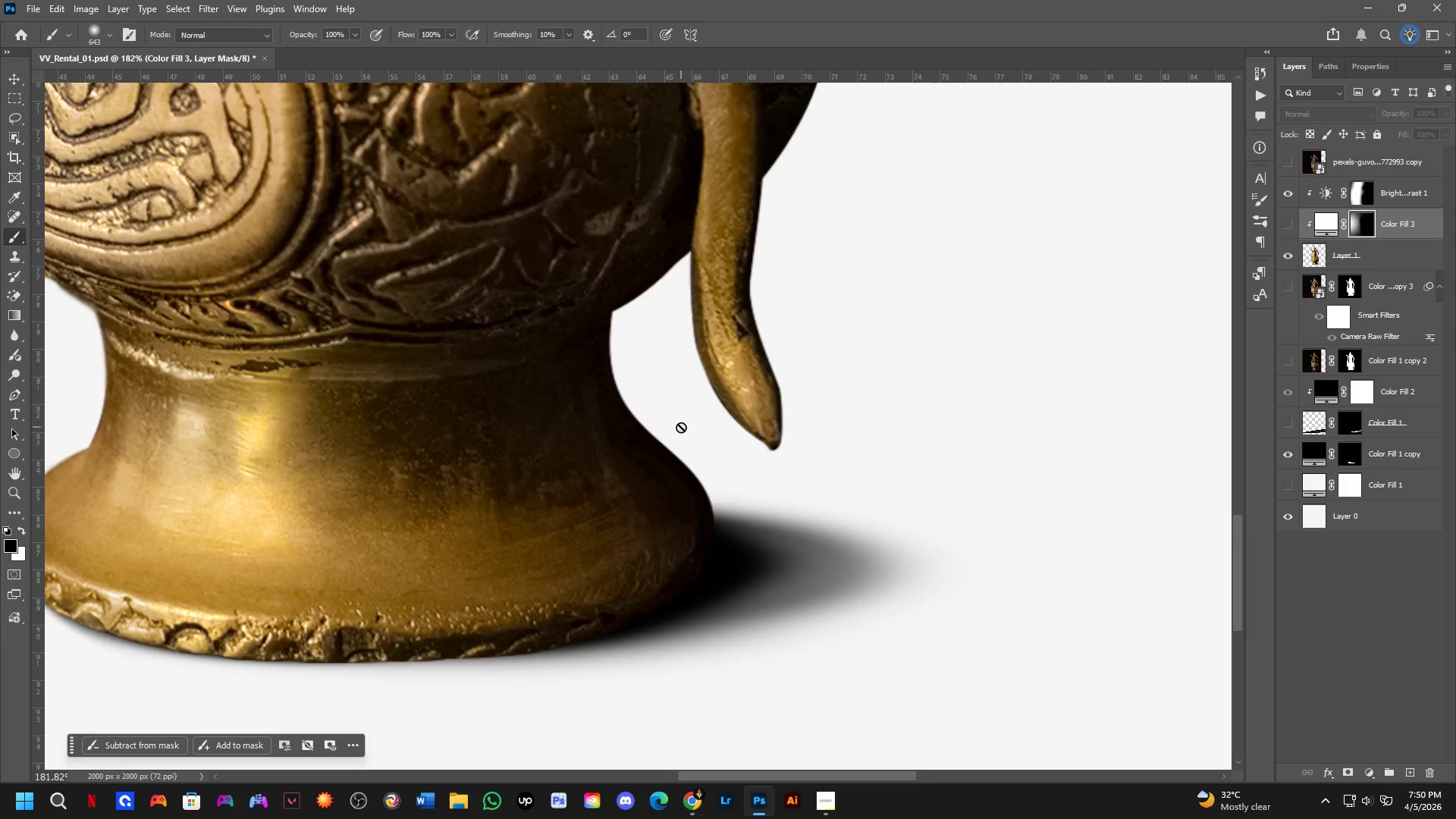 
hold_key(key=Space, duration=0.55)
 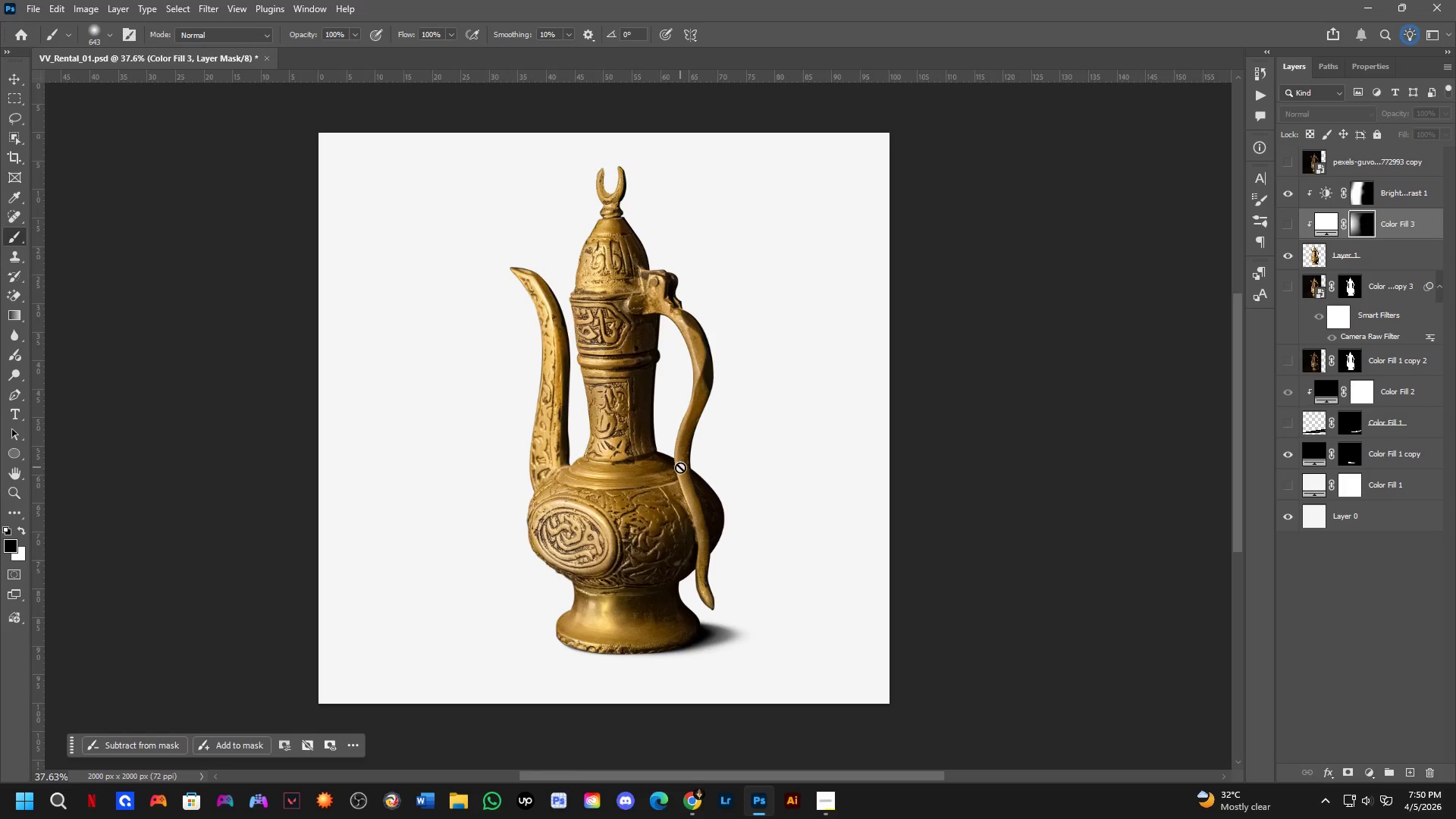 
left_click_drag(start_coordinate=[663, 300], to_coordinate=[681, 528])
 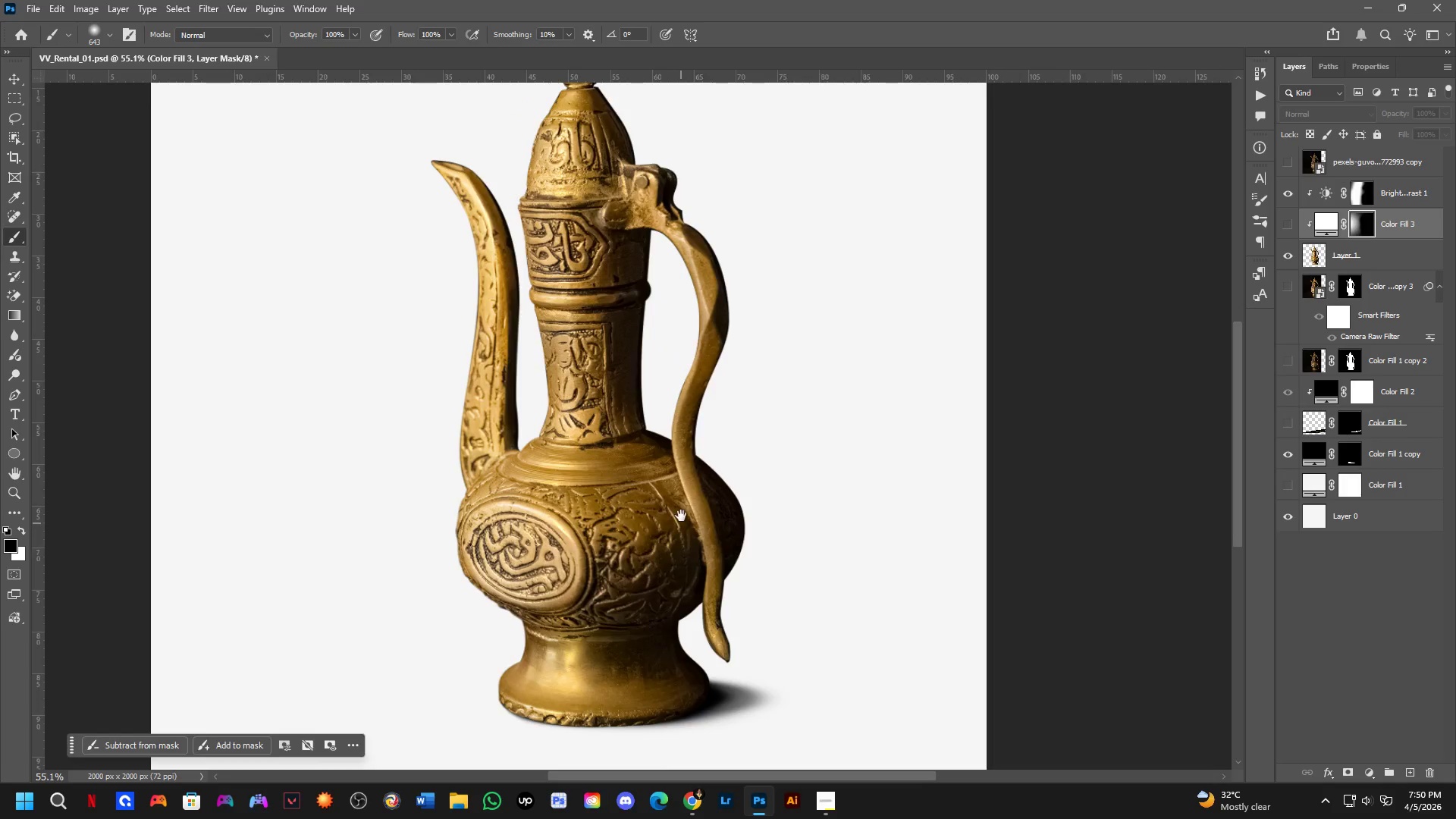 
scroll: coordinate [678, 495], scroll_direction: down, amount: 9.0
 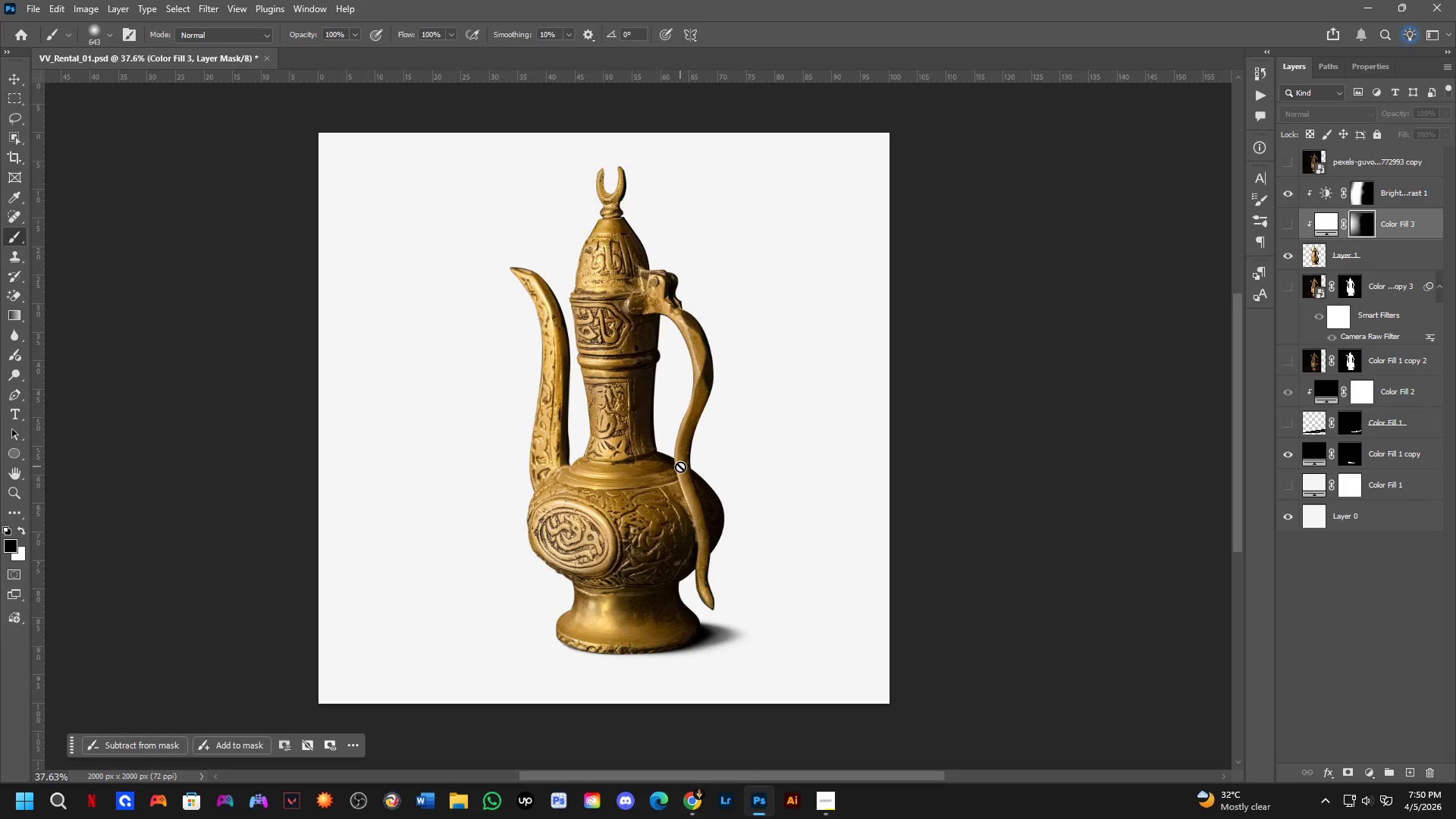 
double_click([1285, 192])
 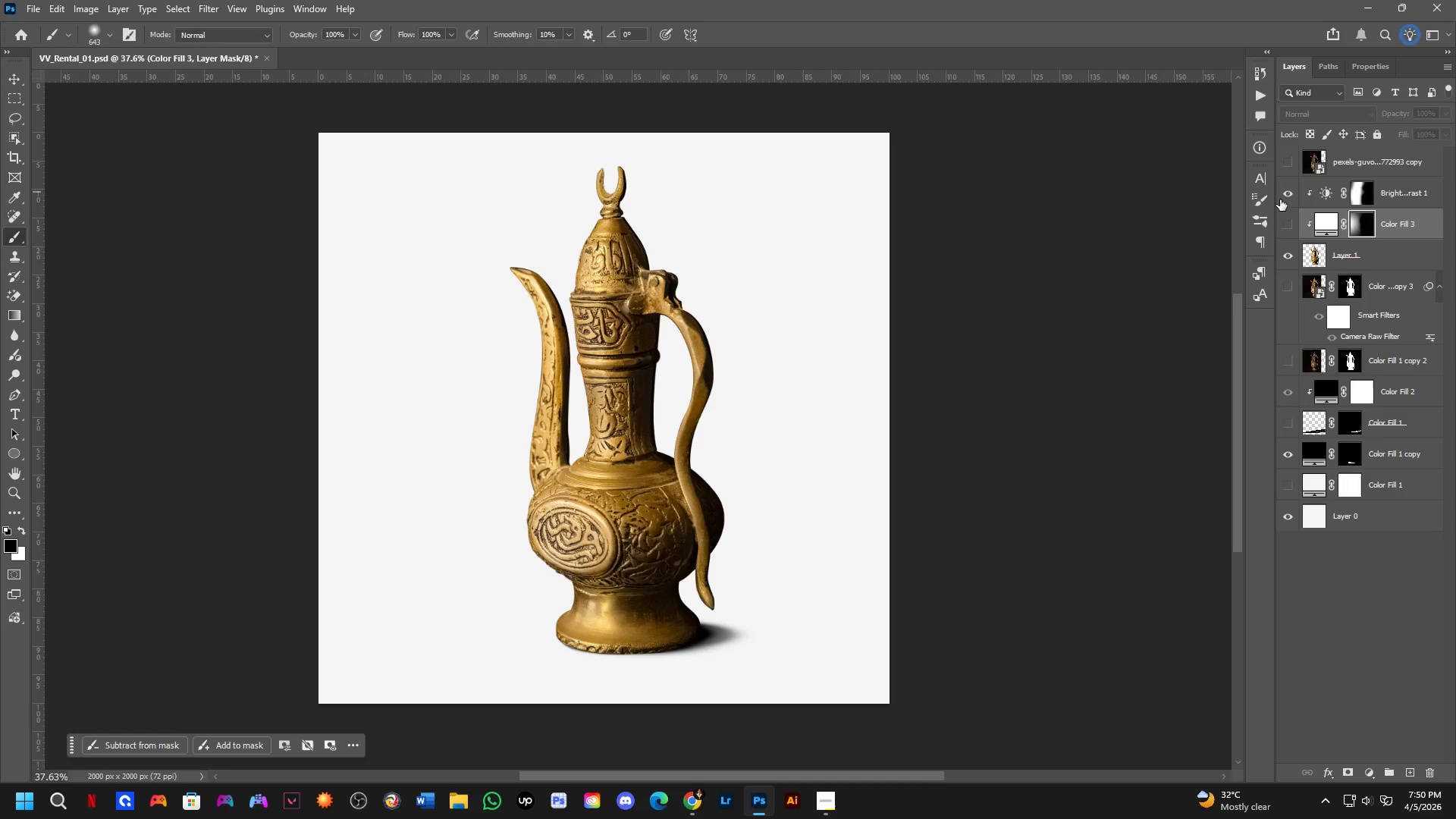 
key(Control+S)
 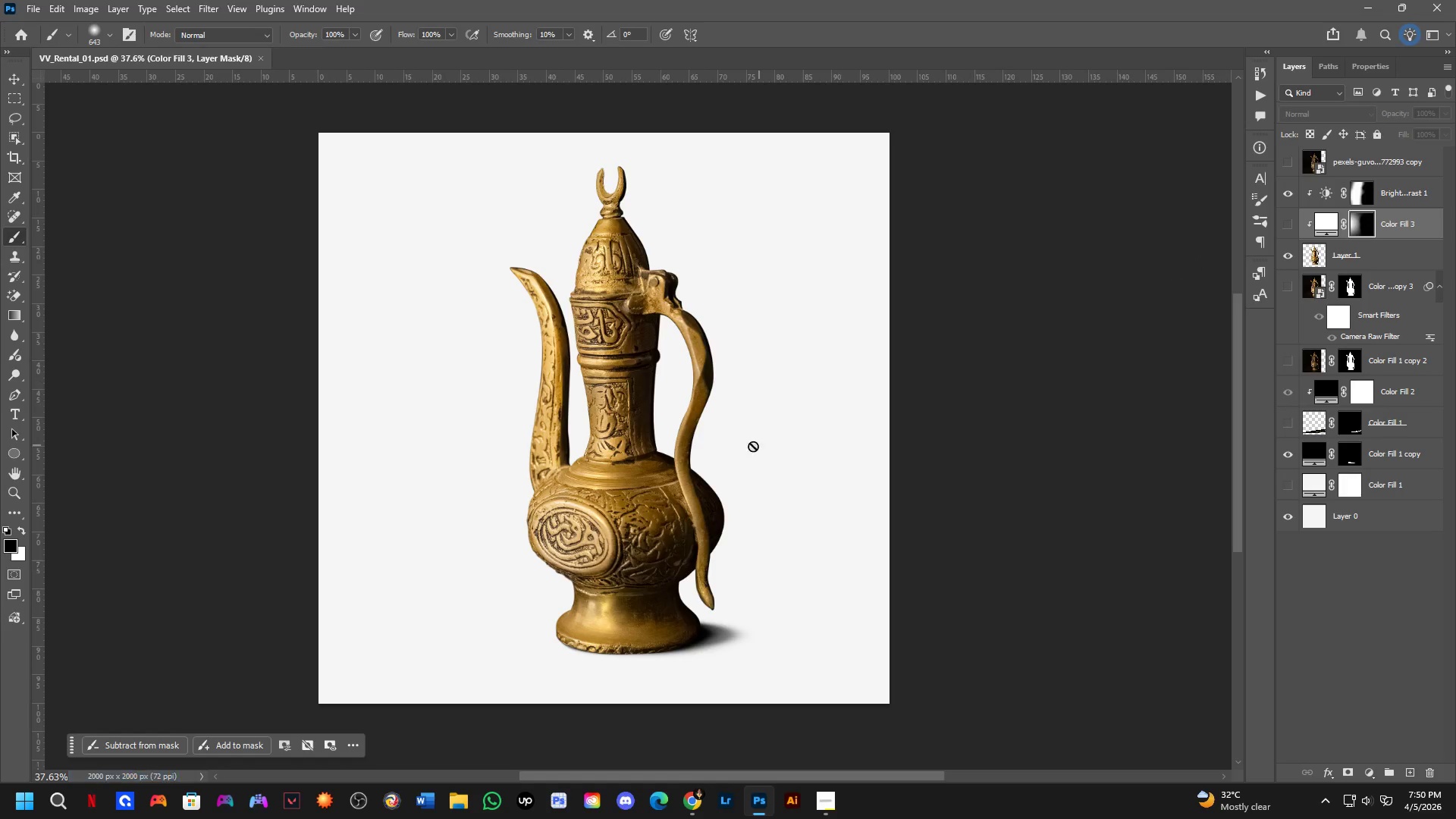 
hold_key(key=Space, duration=0.47)
 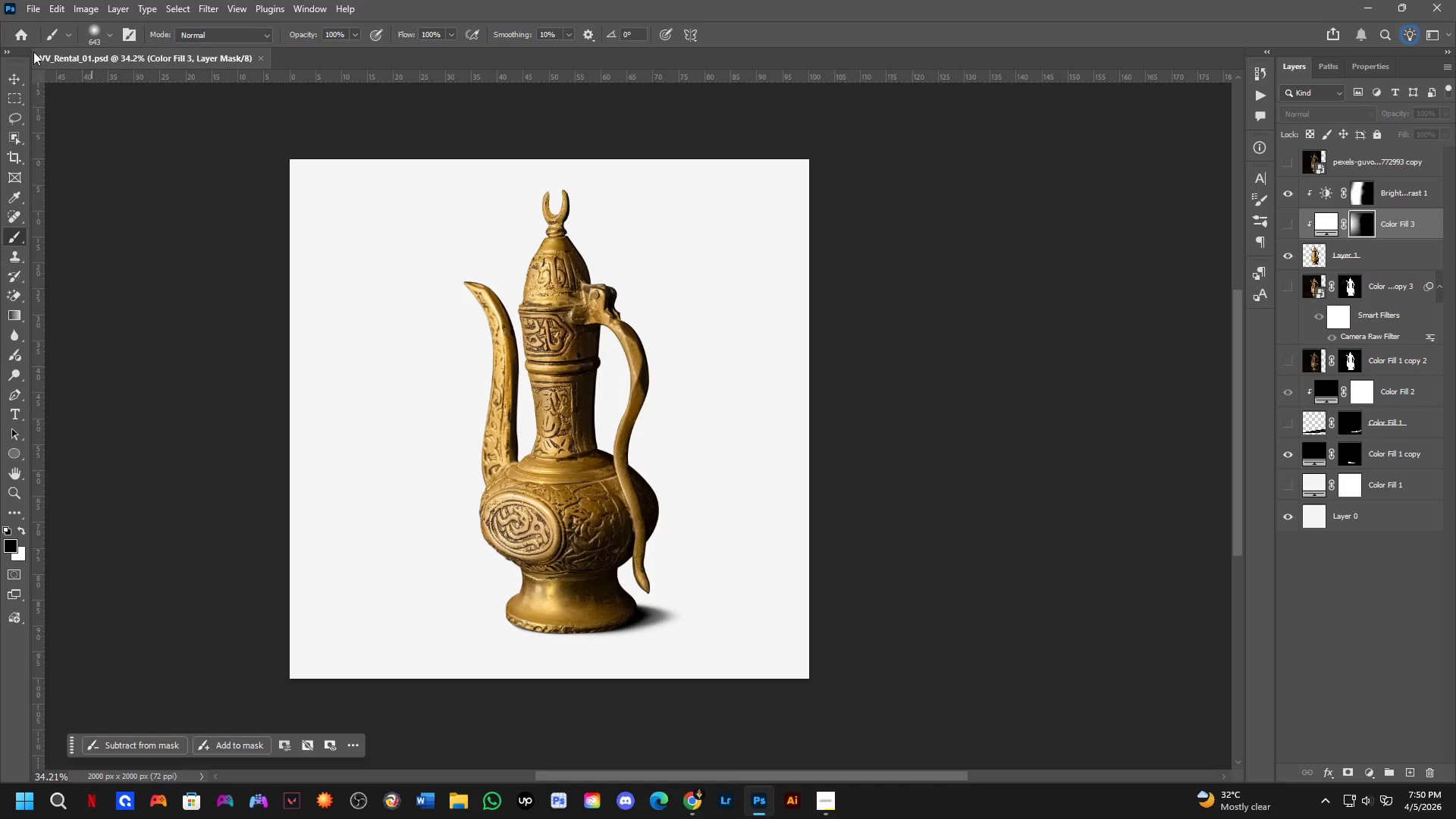 
scroll: coordinate [733, 445], scroll_direction: down, amount: 1.0
 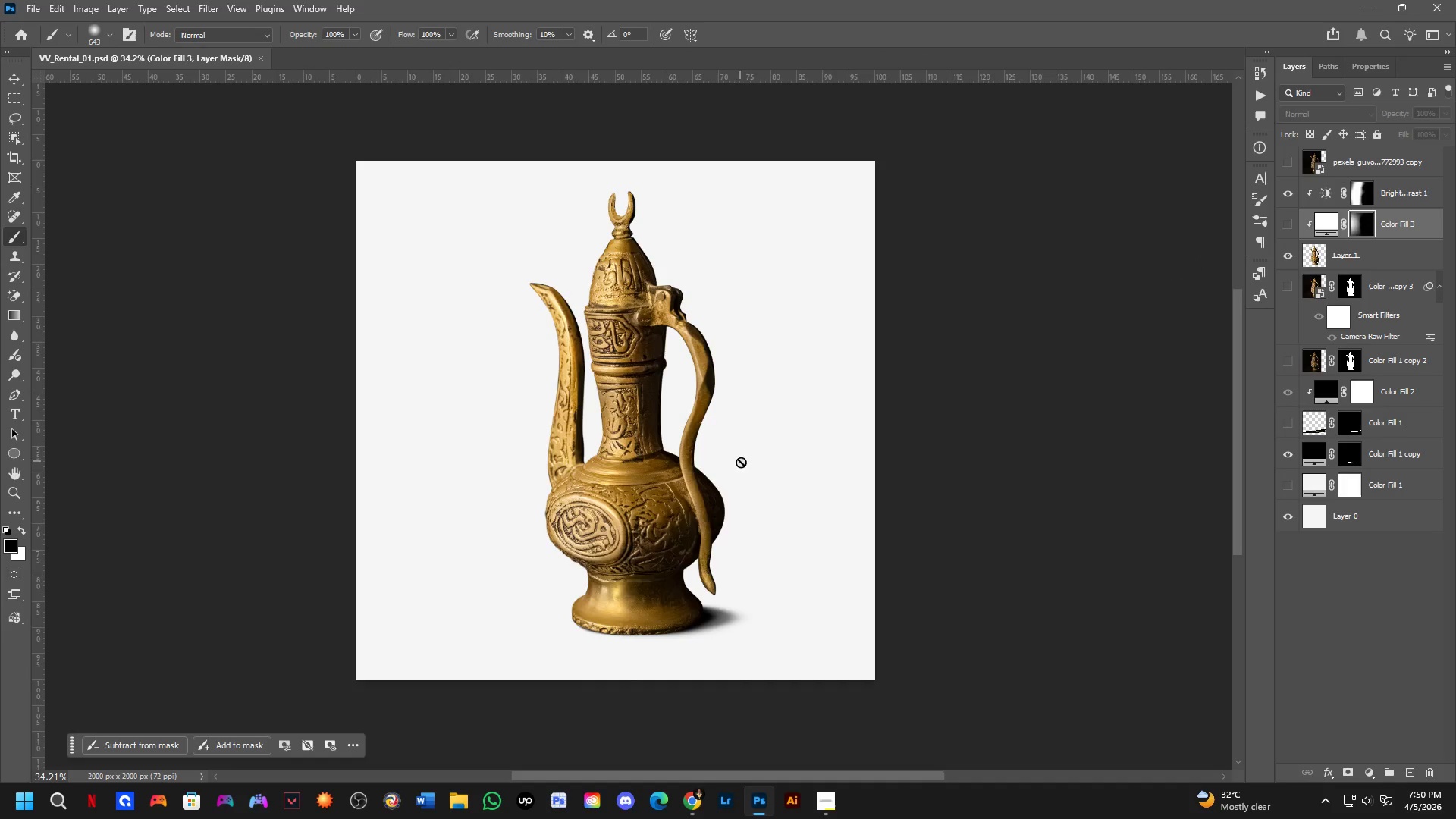 
left_click_drag(start_coordinate=[740, 468], to_coordinate=[674, 466])
 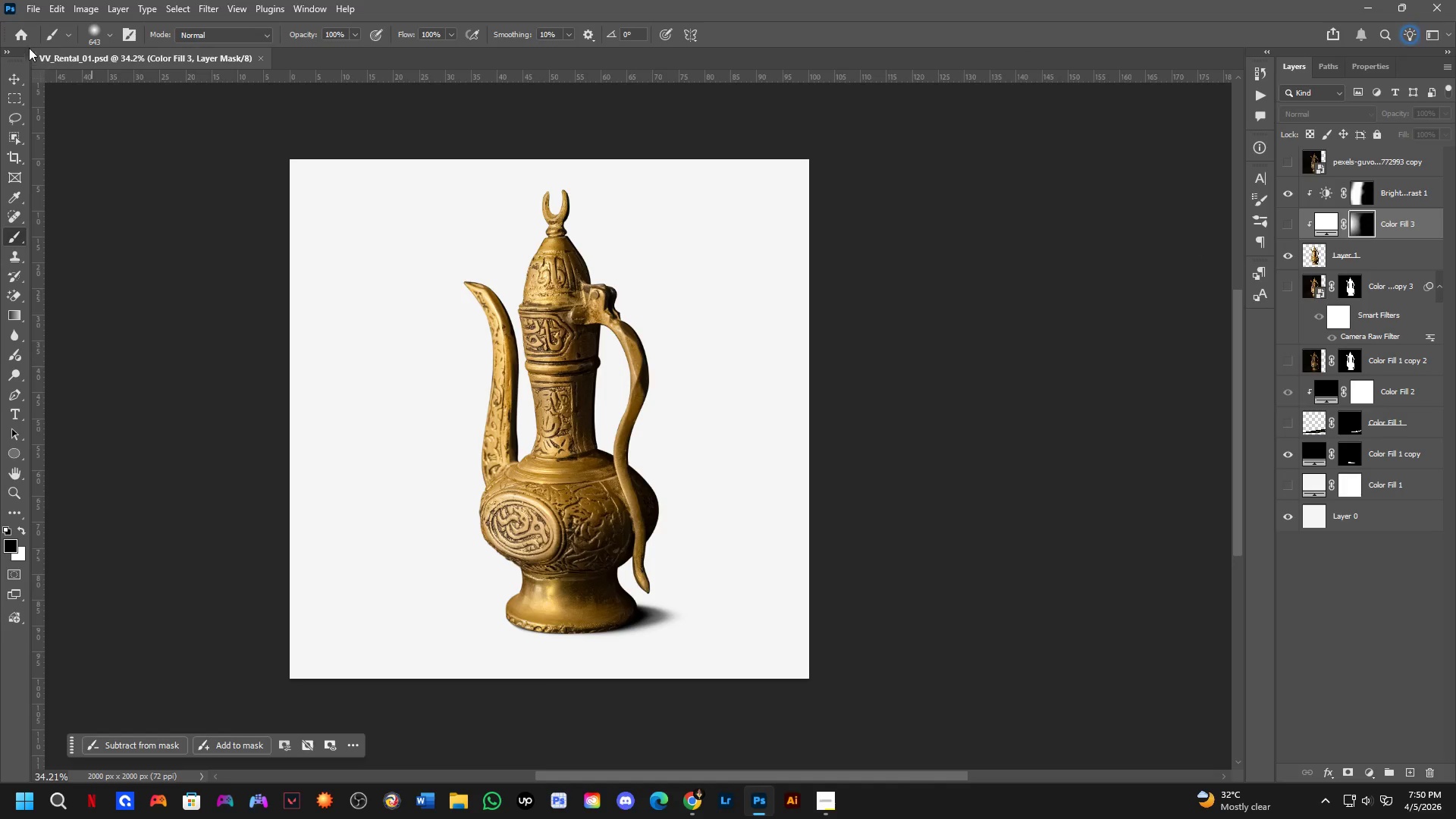 
left_click([17, 33])
 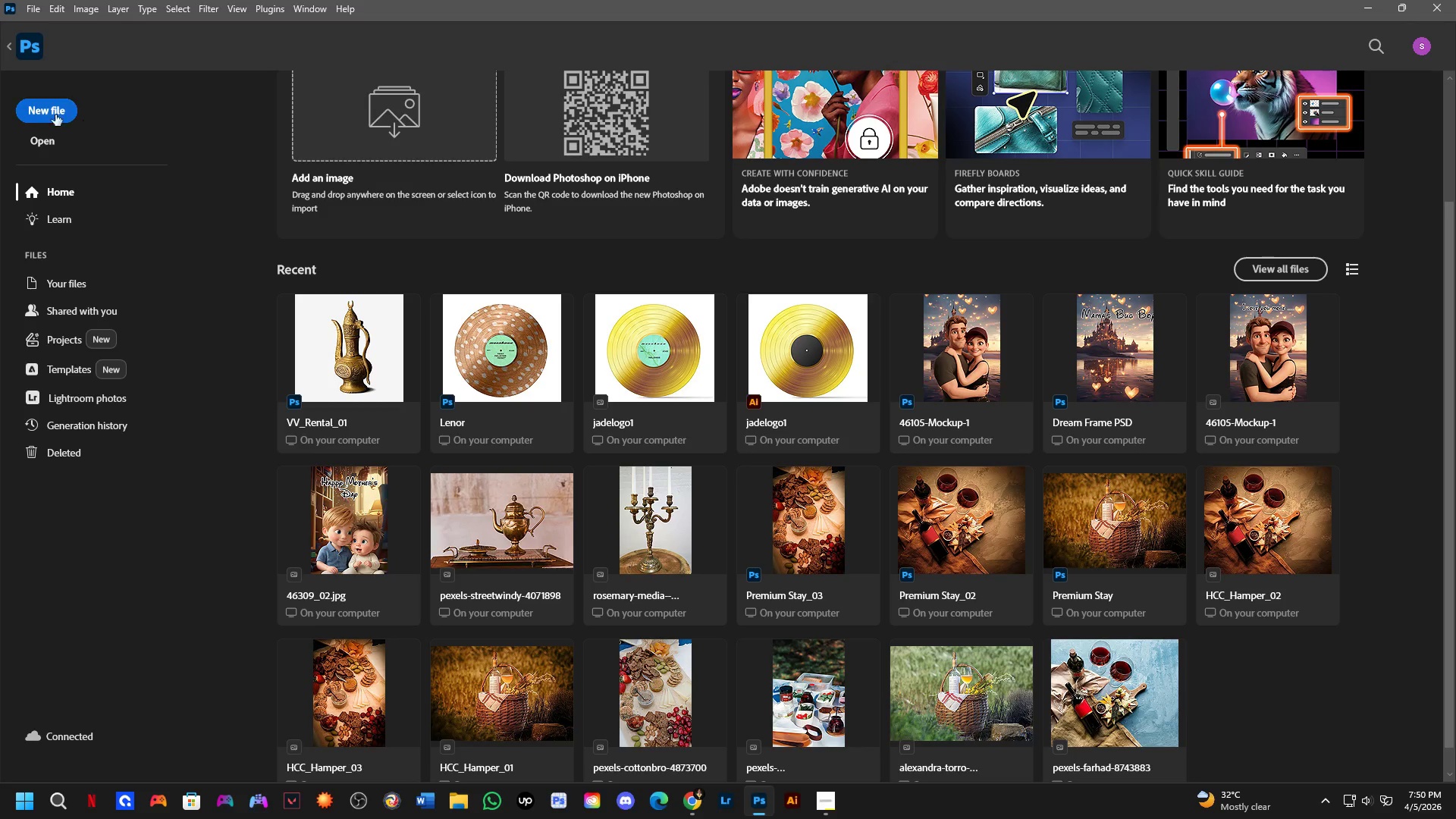 
left_click([45, 111])
 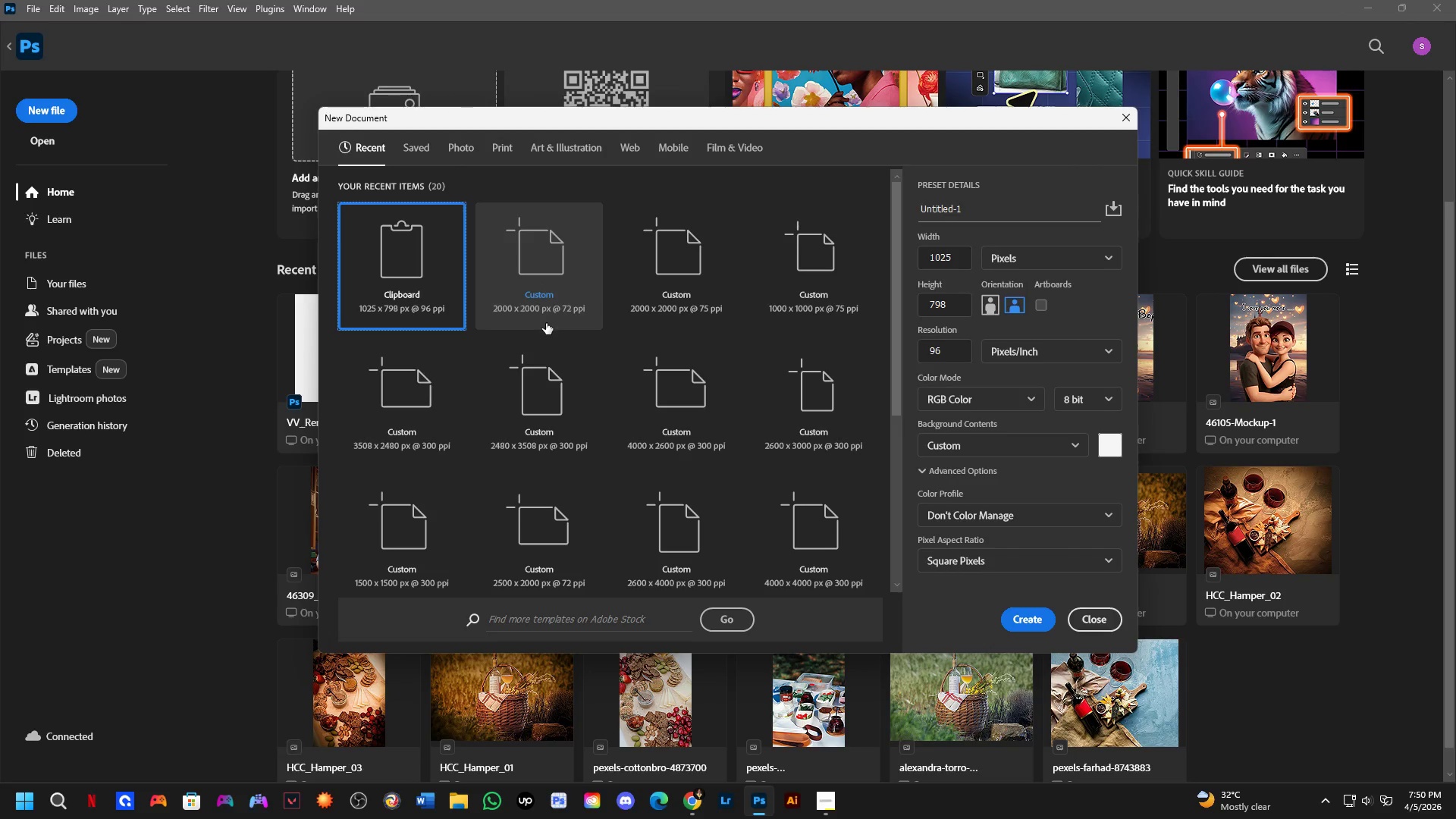 
left_click([546, 323])
 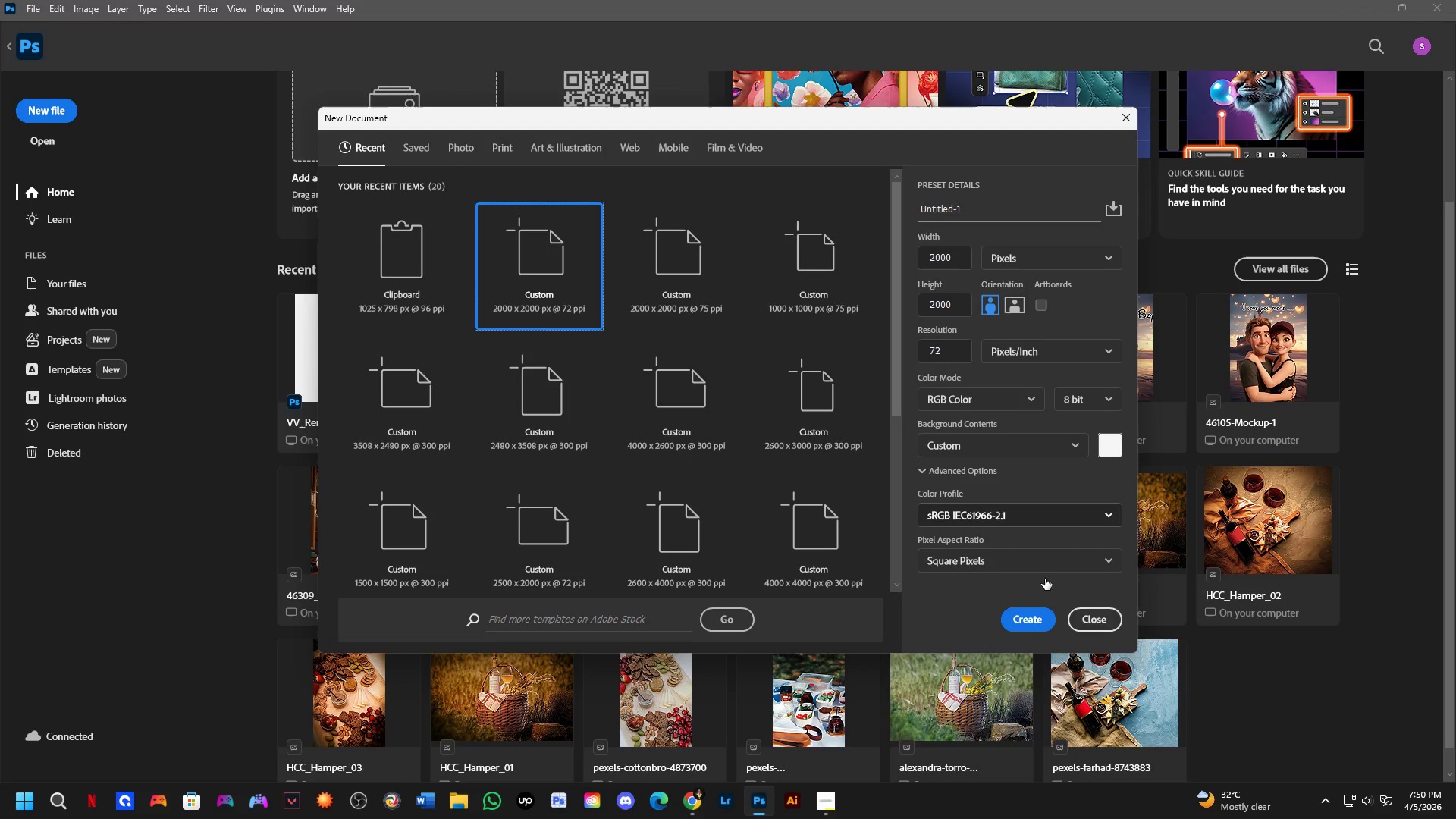 
left_click([1041, 620])
 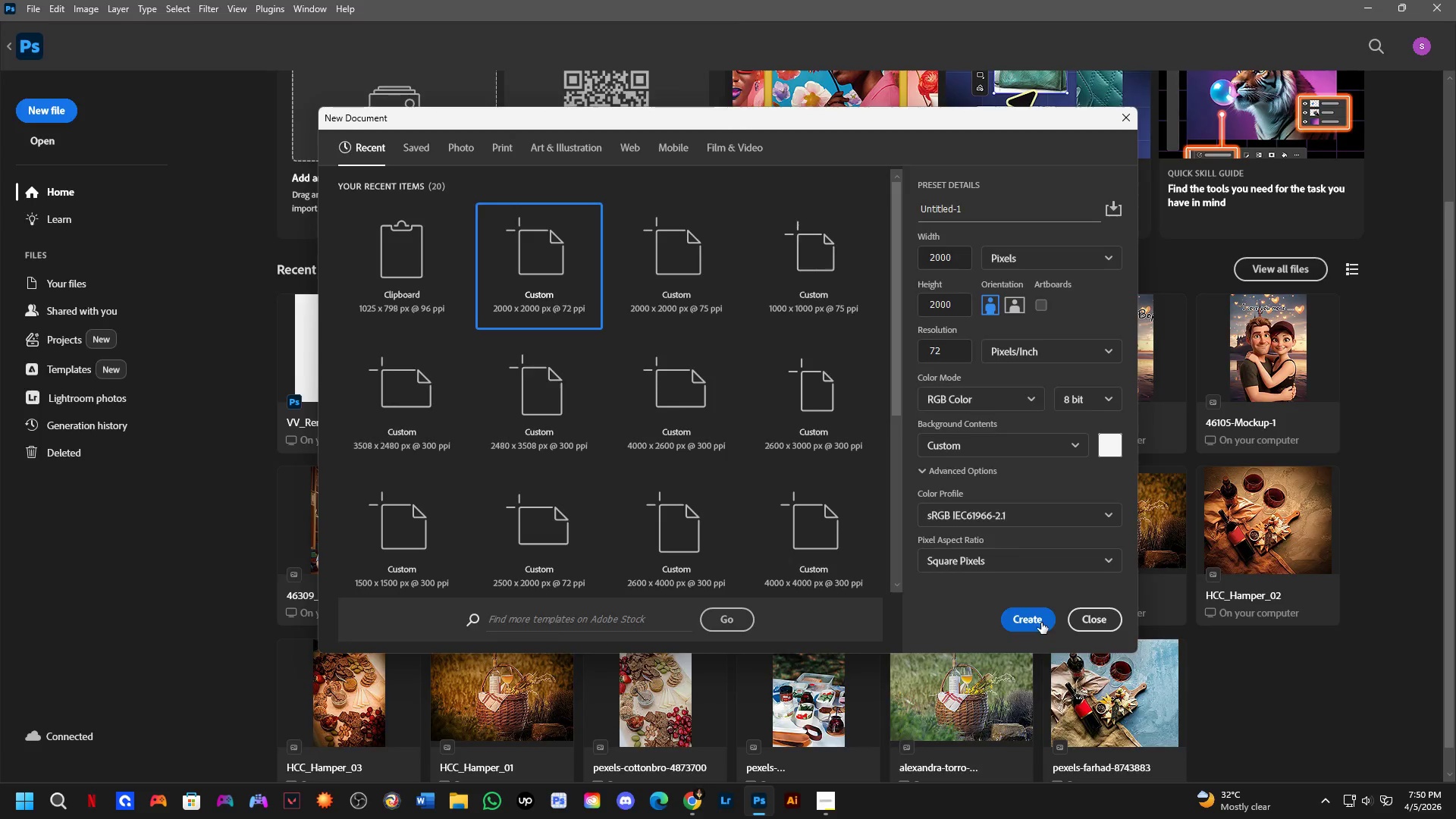 
key(Alt+Tab)
 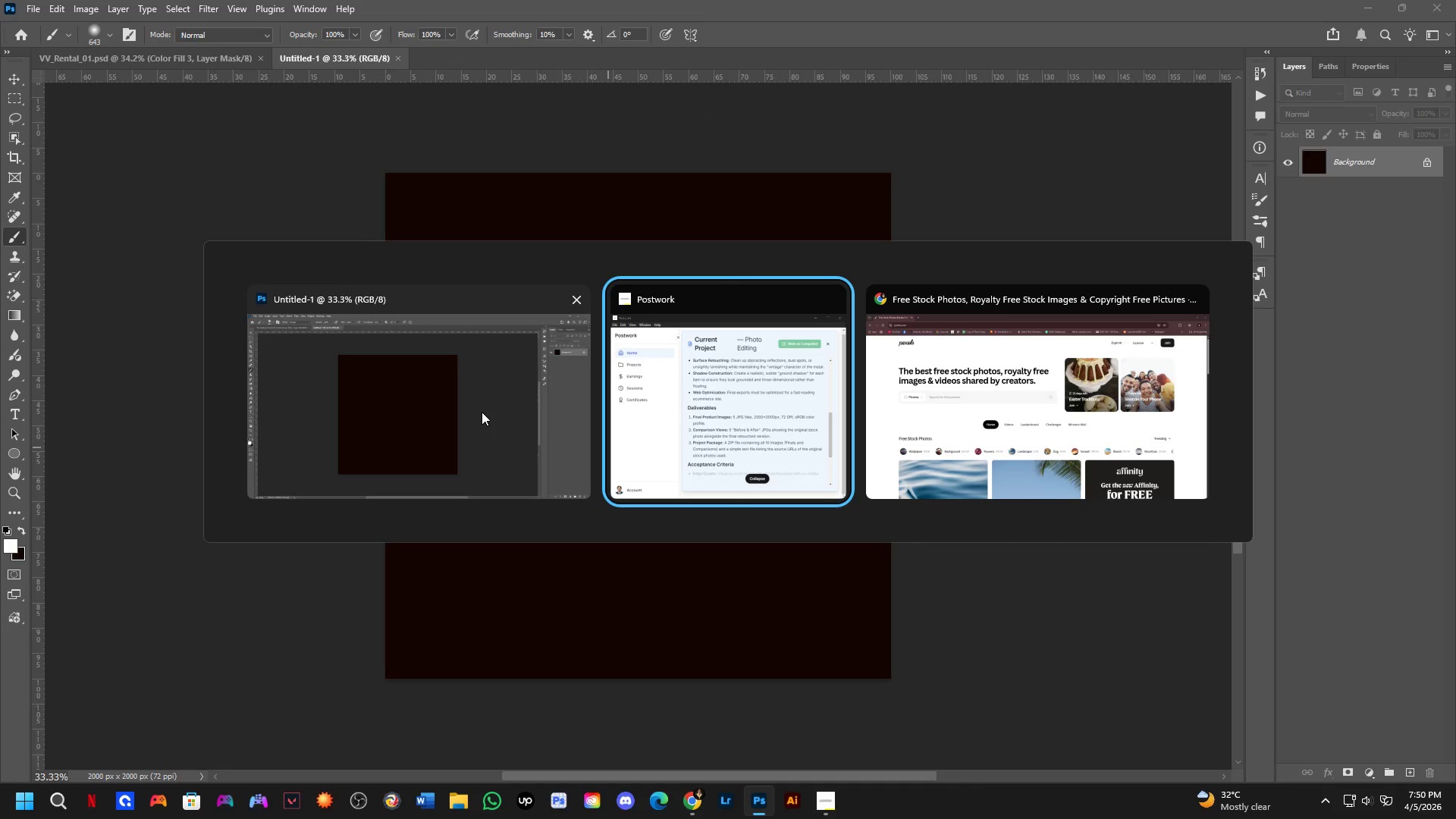 
left_click([482, 412])
 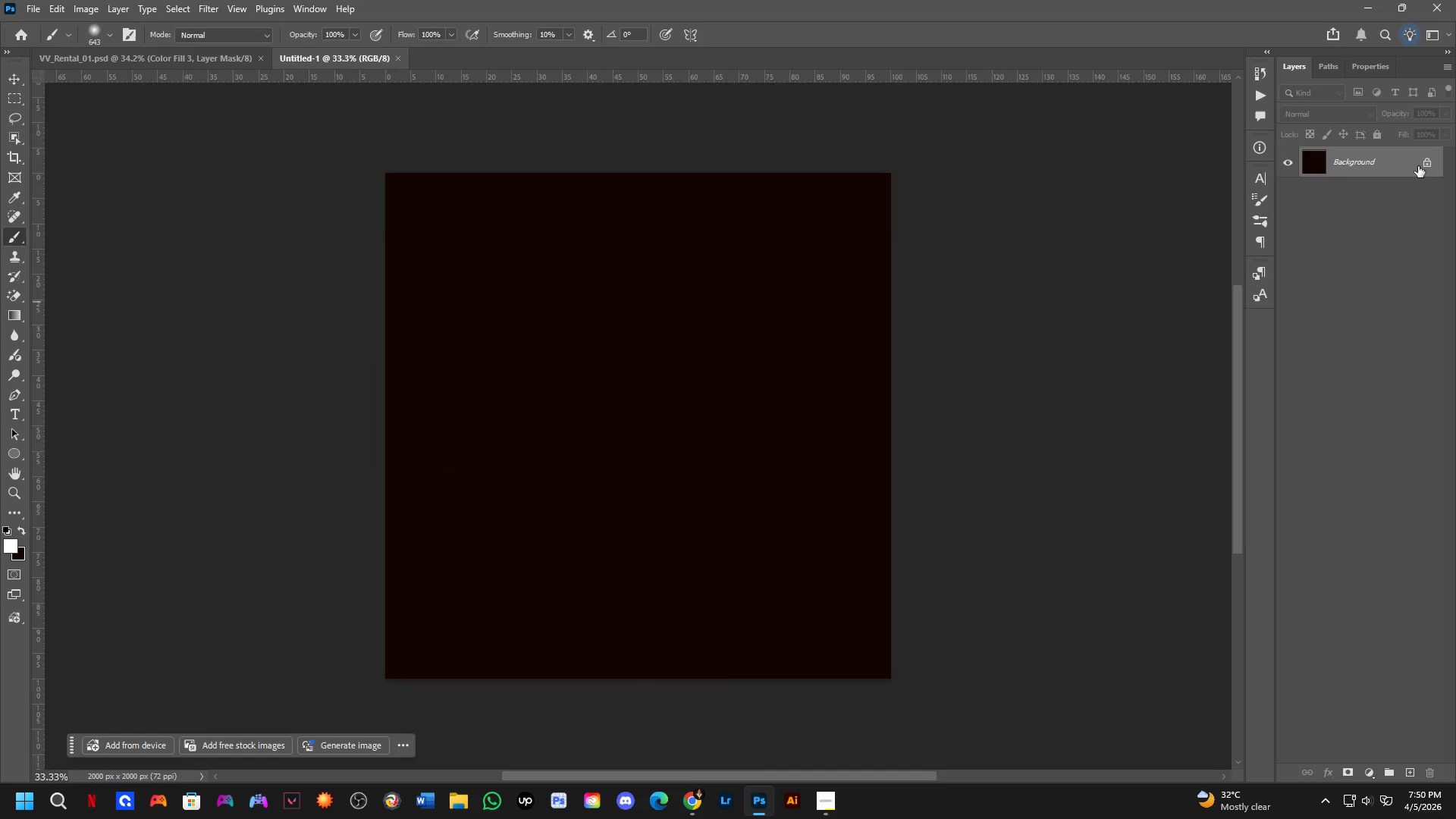 
left_click([1426, 163])
 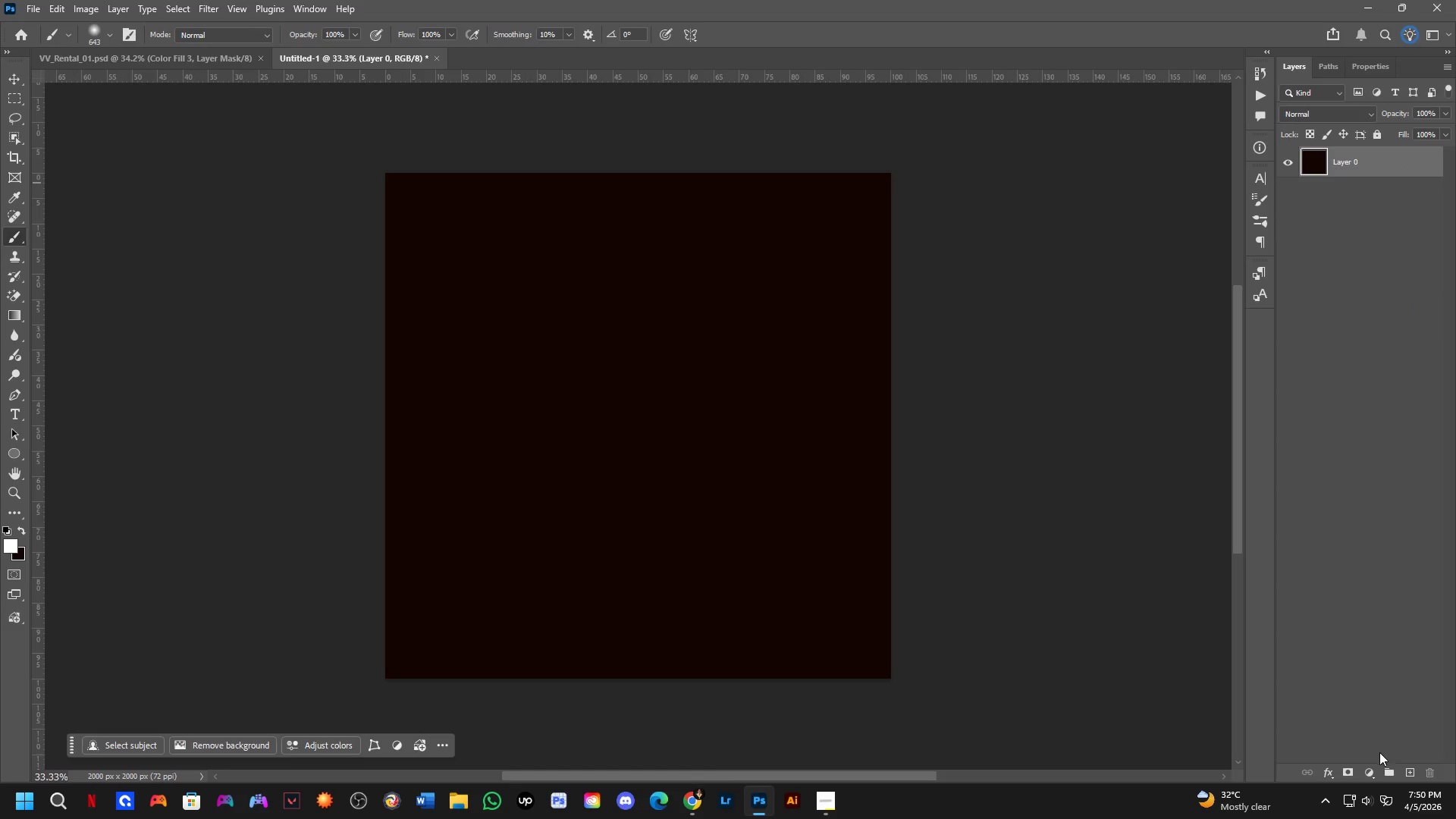 
left_click([1372, 767])
 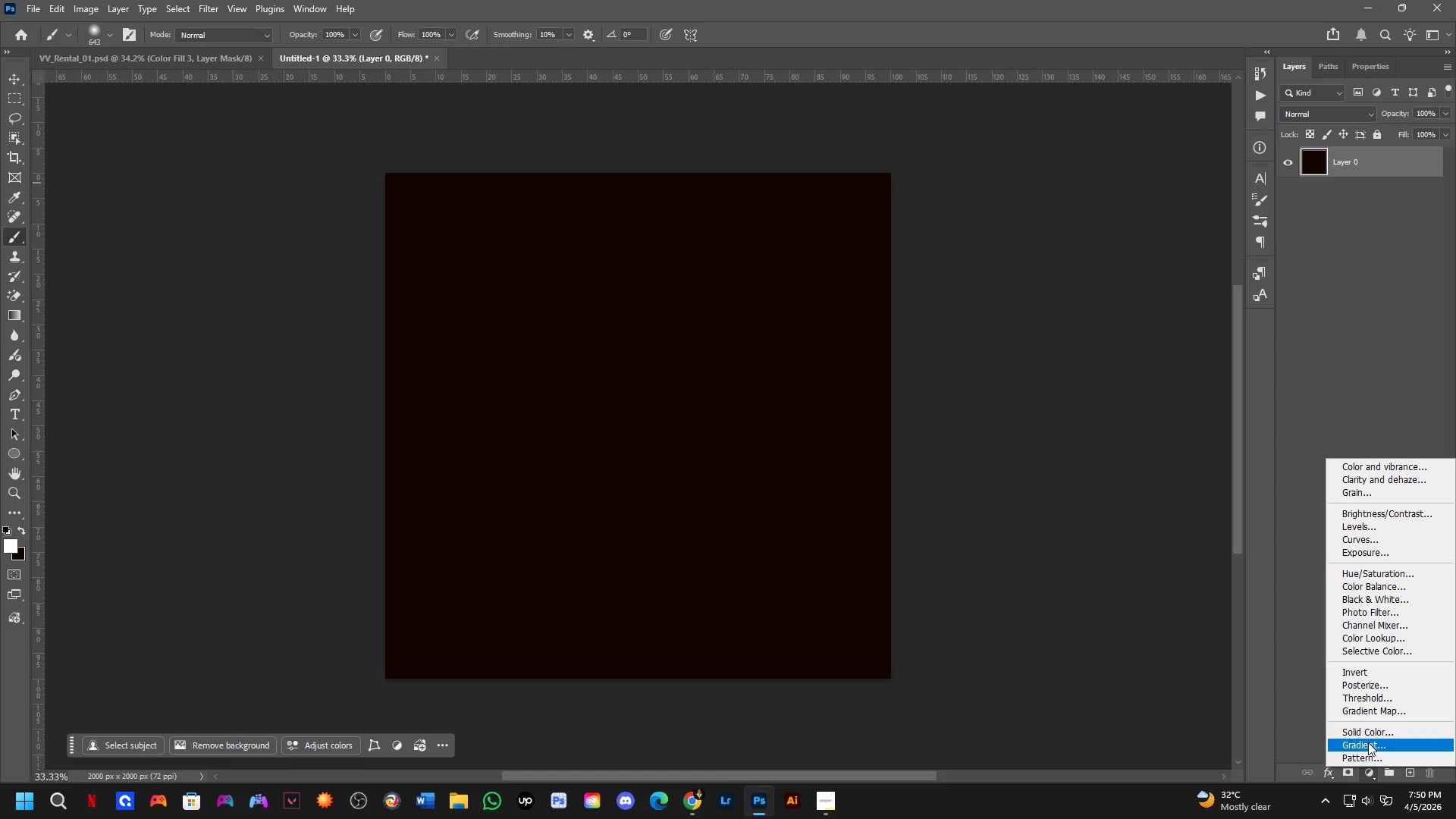 
left_click_drag(start_coordinate=[1368, 742], to_coordinate=[1368, 733])
 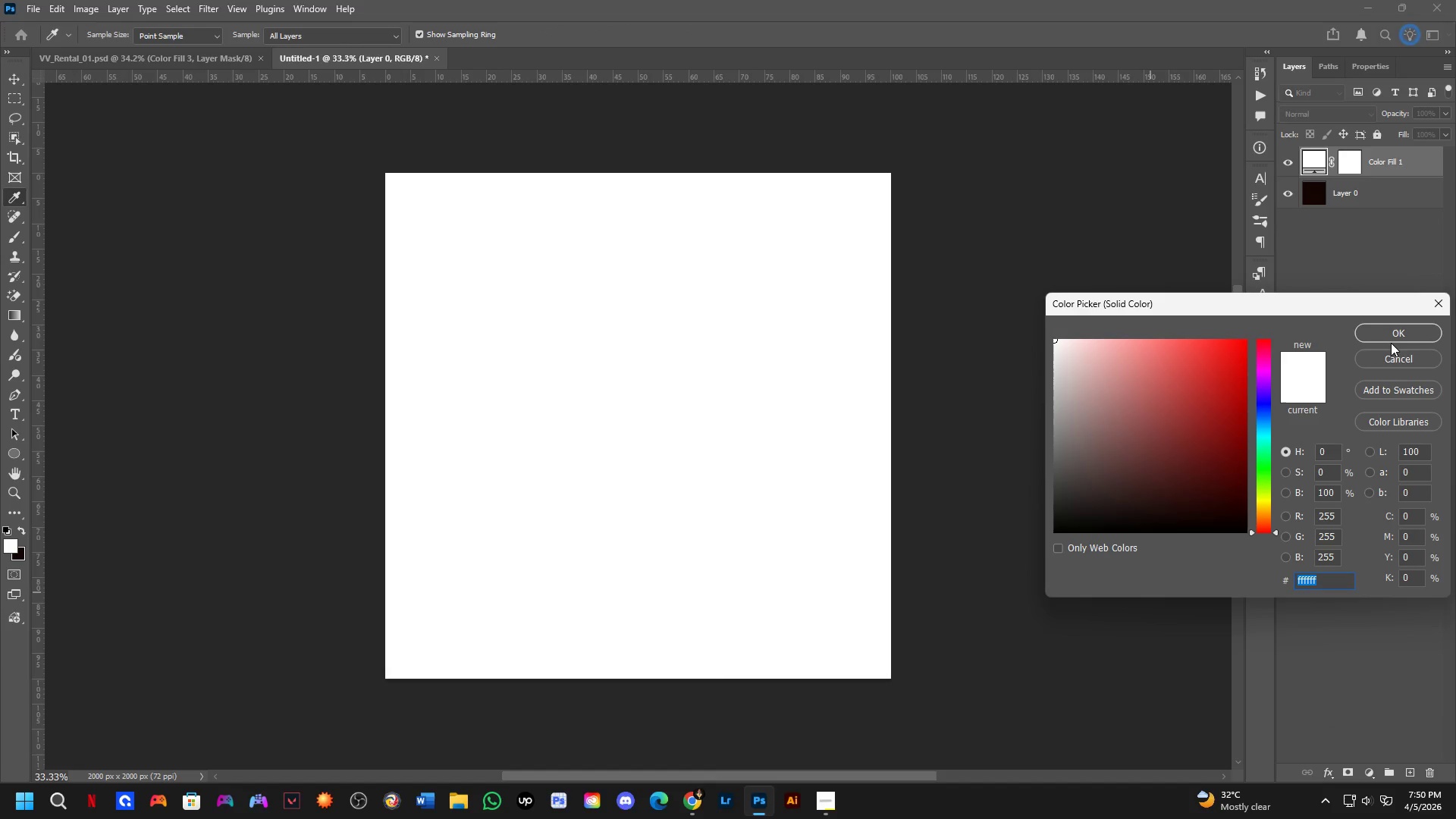 
left_click([1398, 334])
 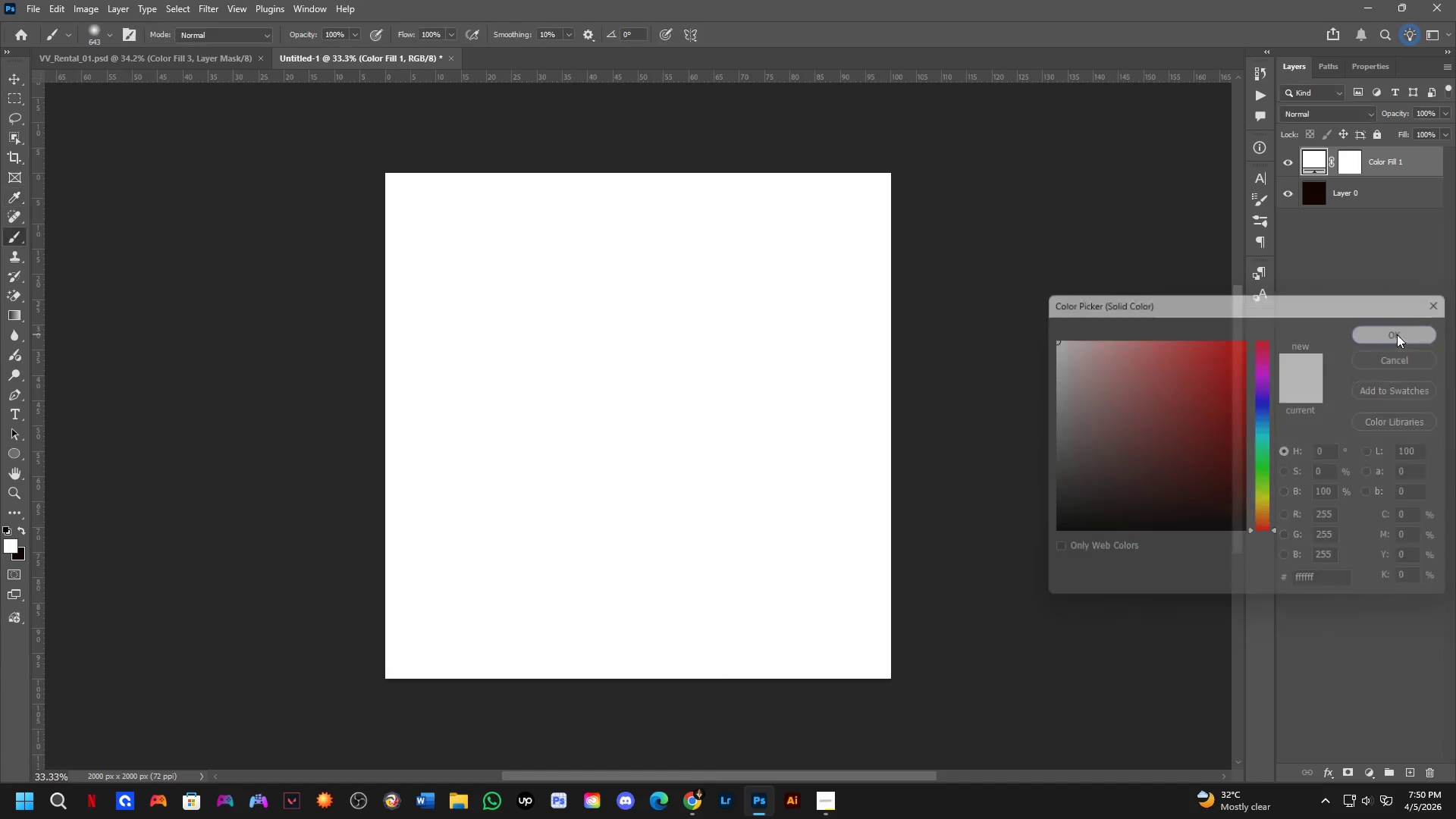 
key(Alt+Tab)
 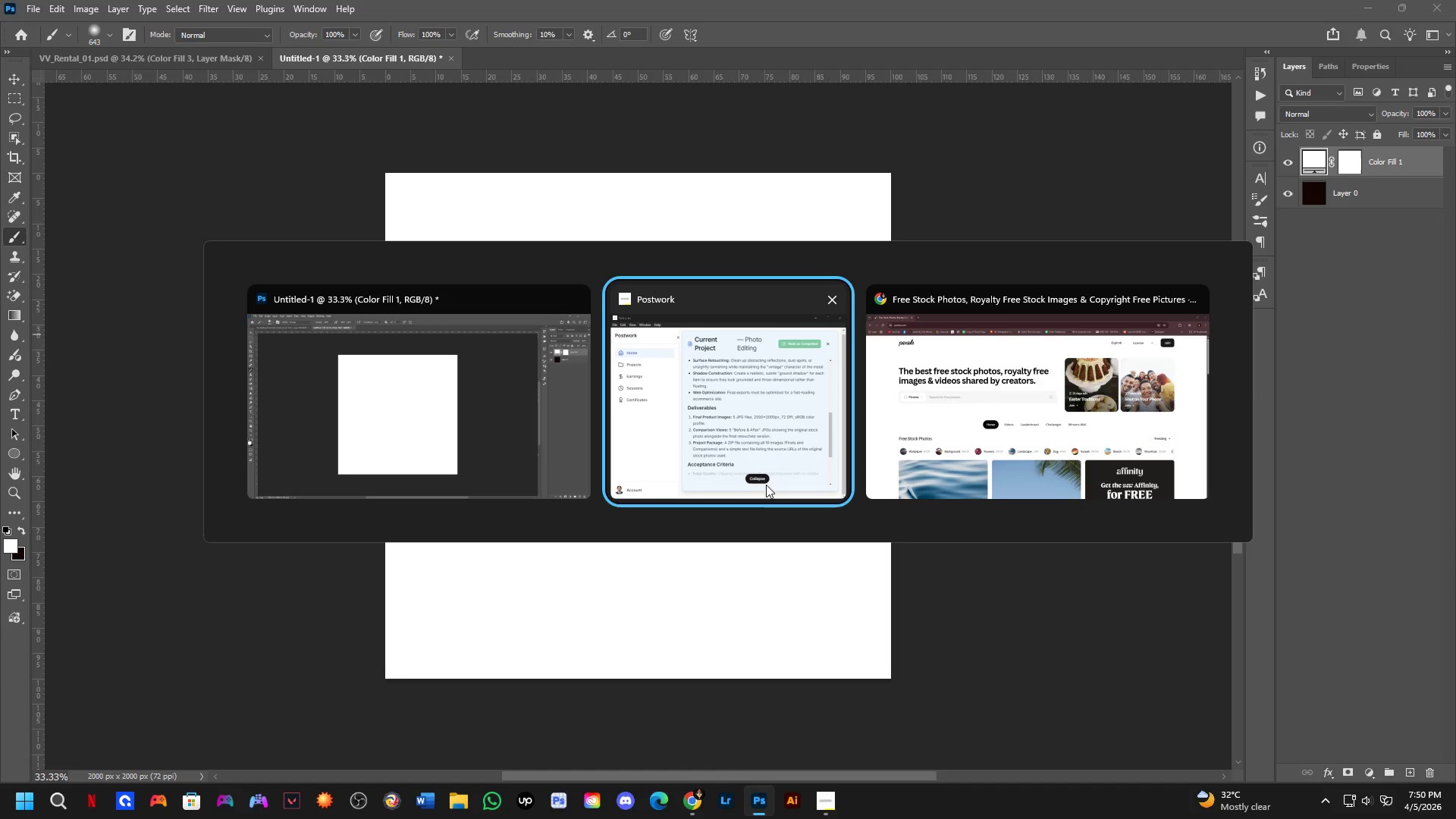 
left_click([772, 453])